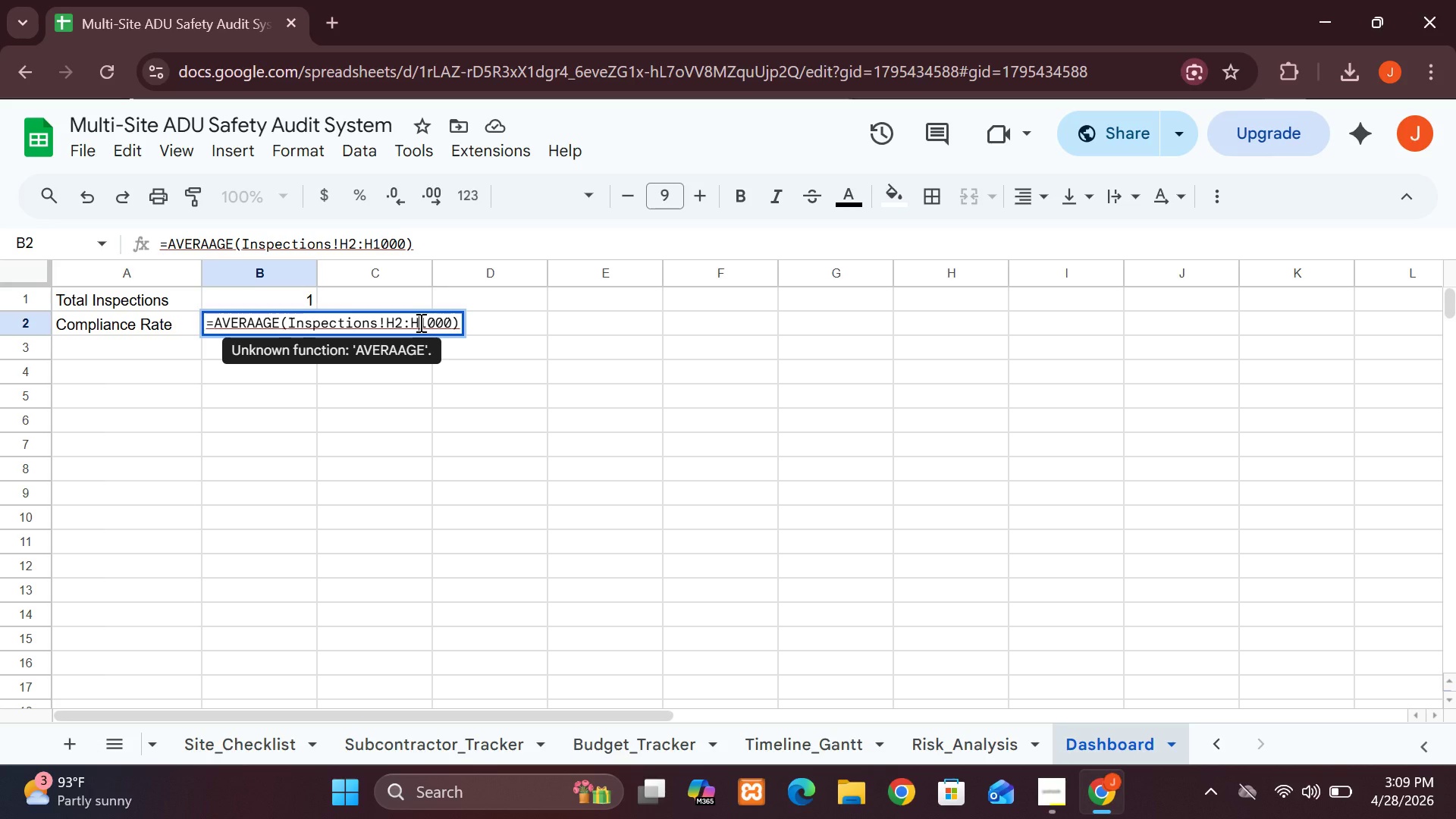 
key(Enter)
 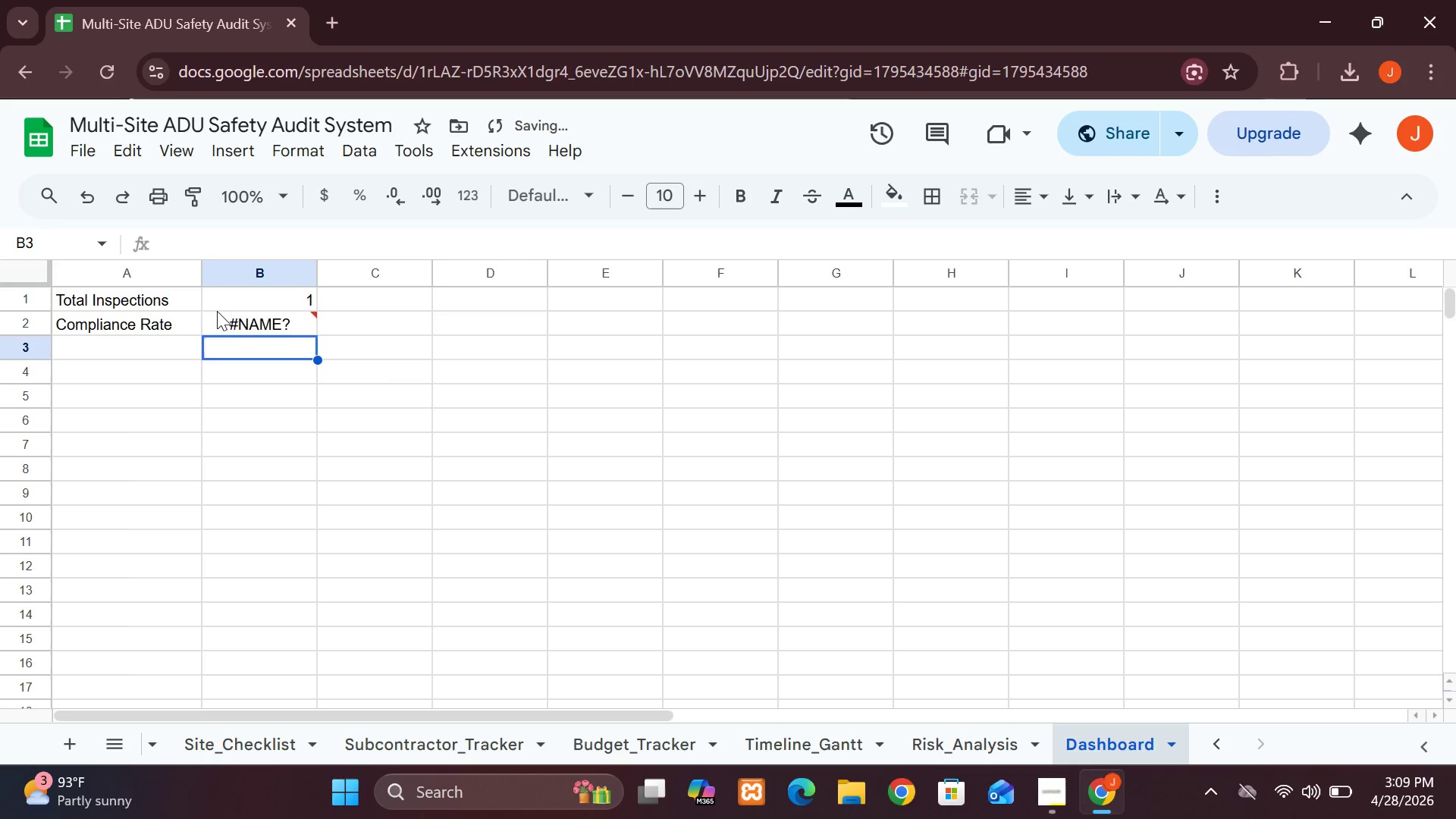 
left_click([225, 326])
 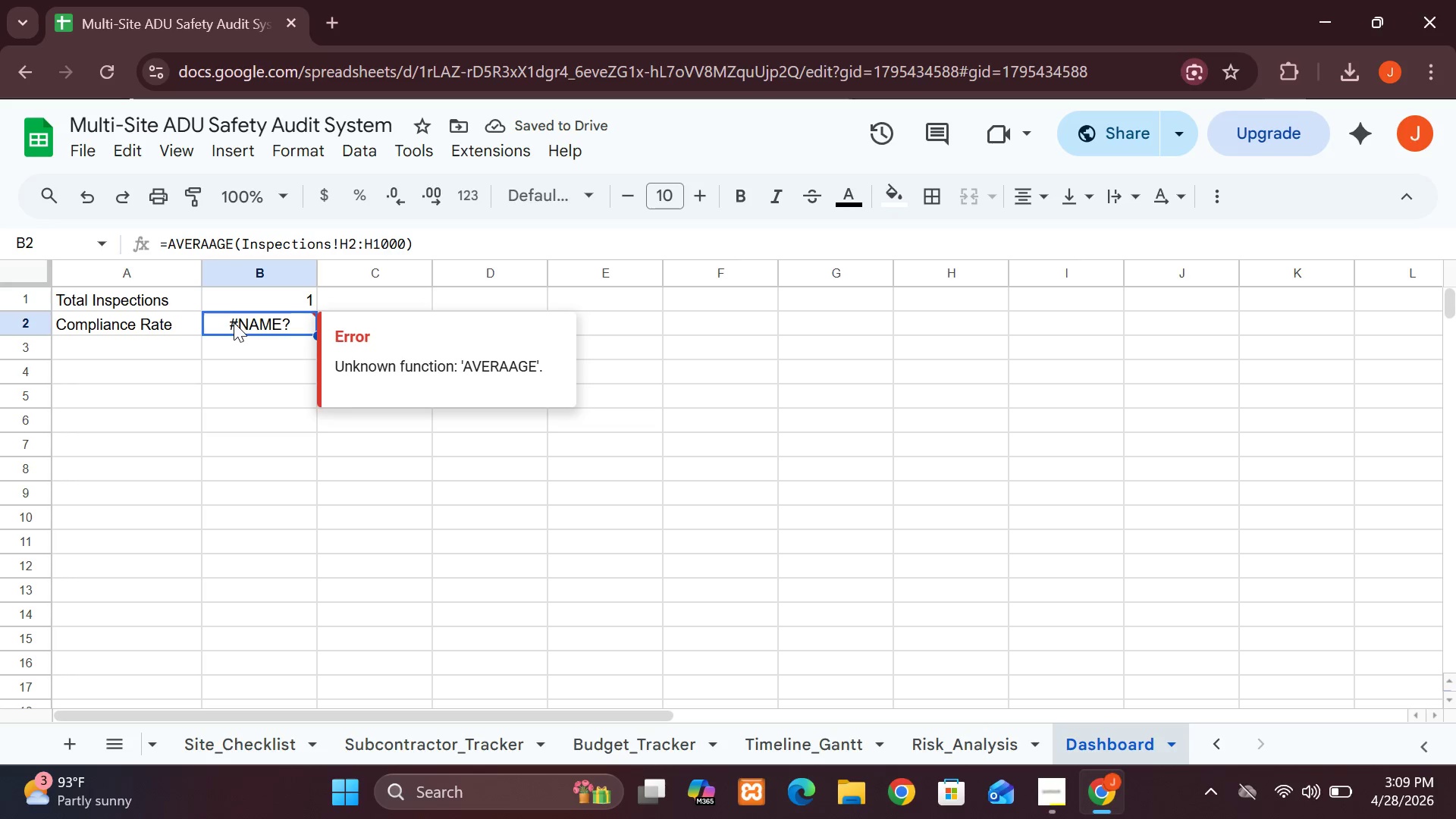 
left_click([214, 245])
 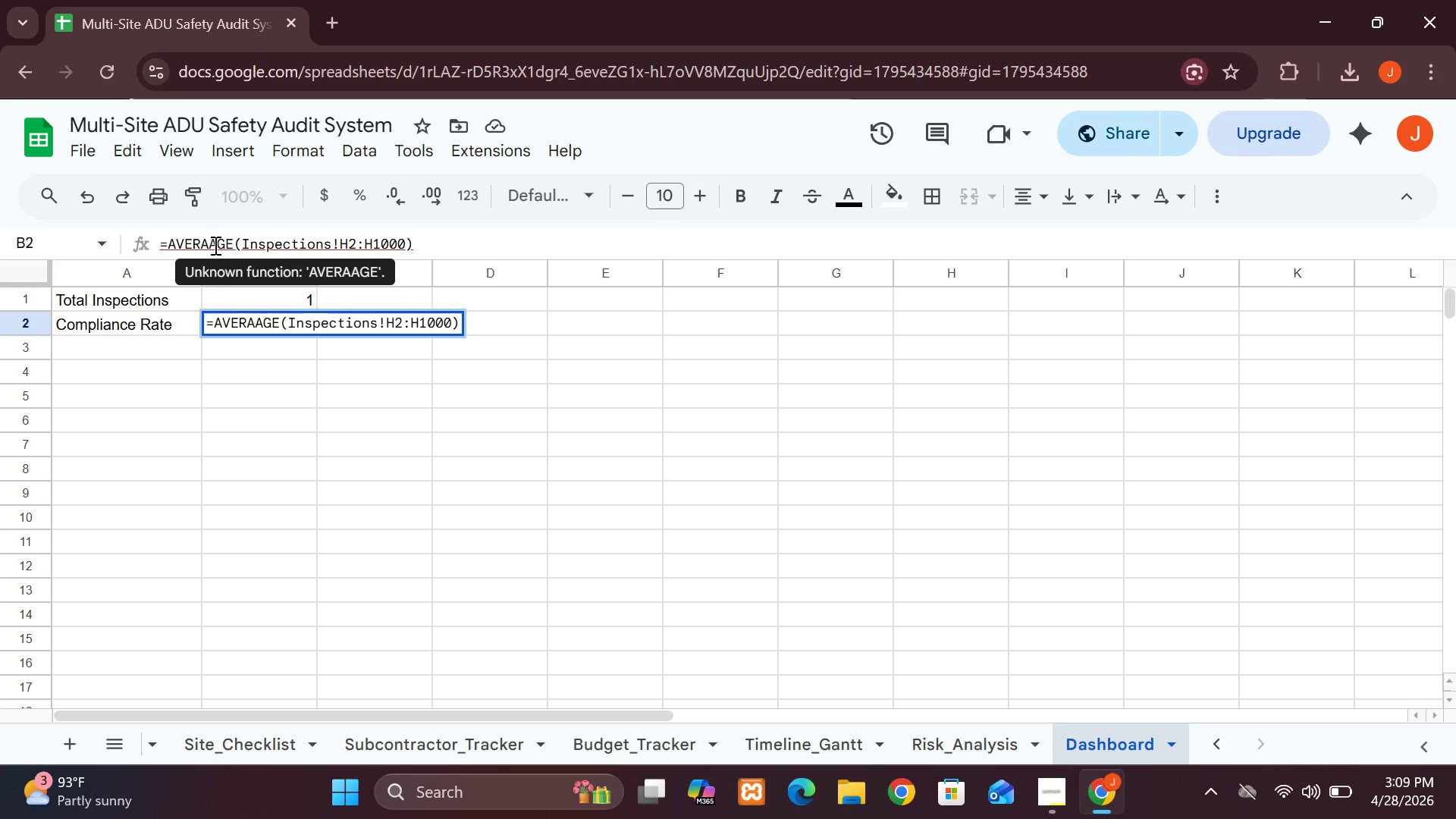 
key(Backspace)
 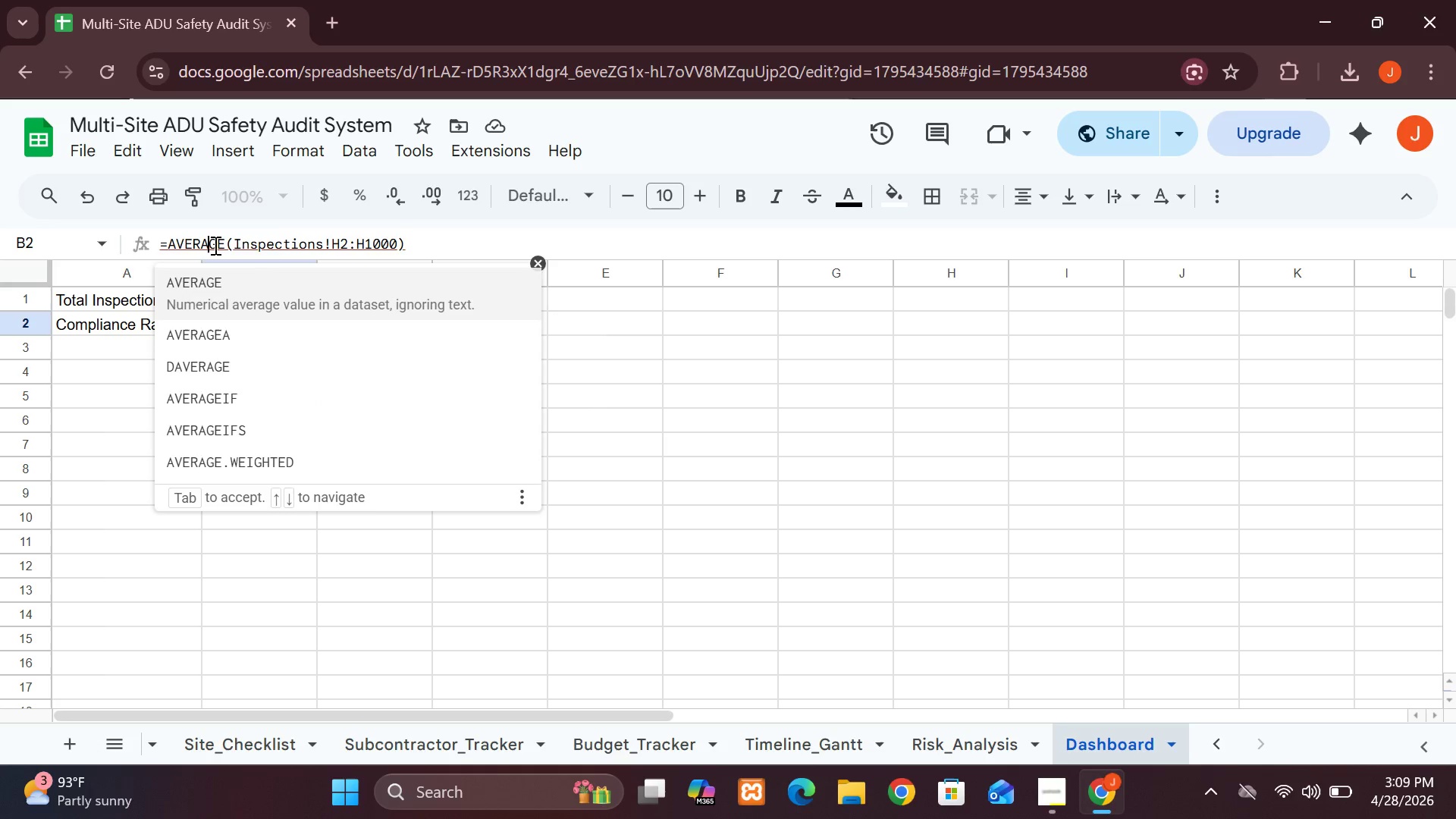 
key(Enter)
 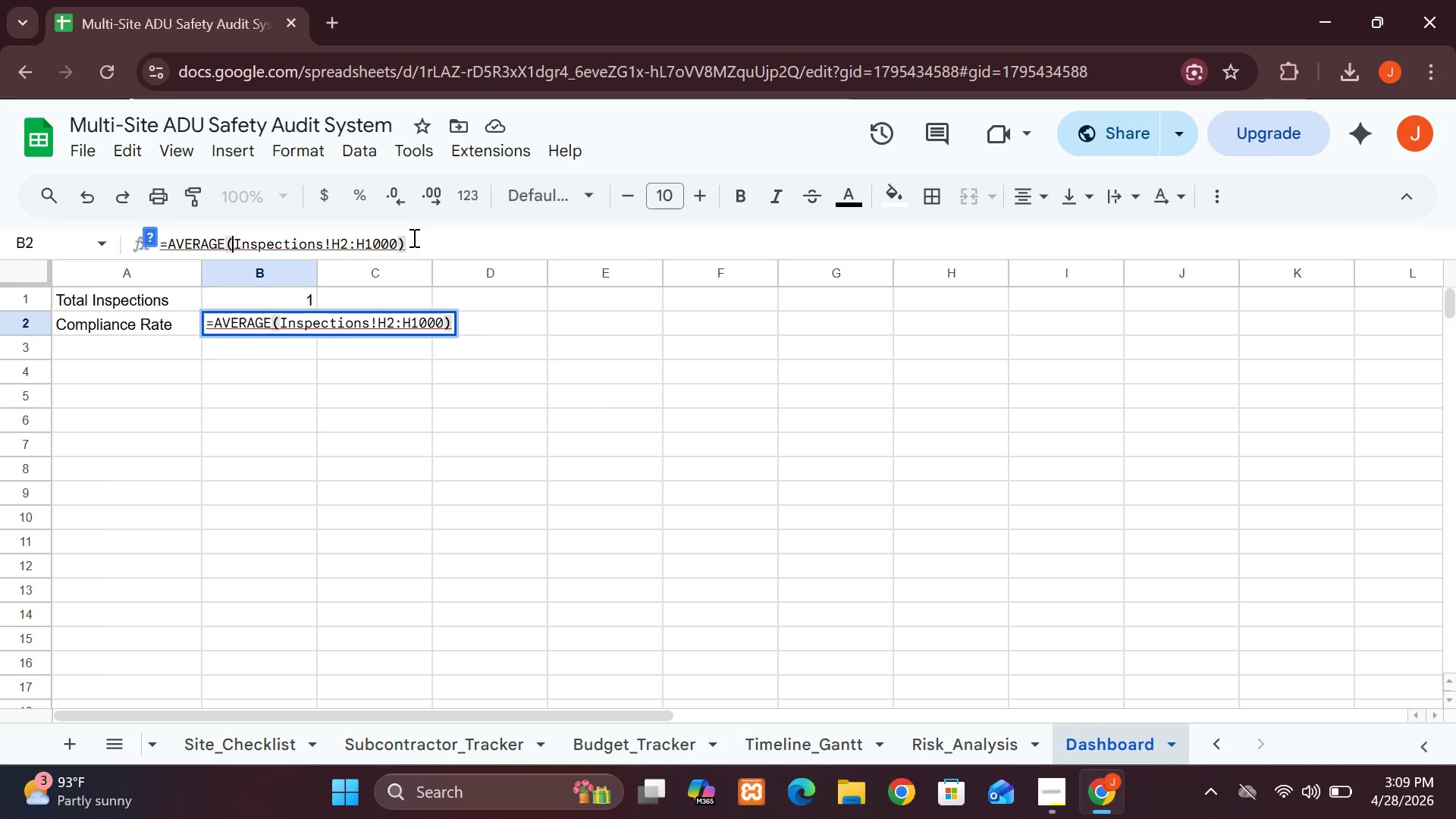 
left_click([418, 241])
 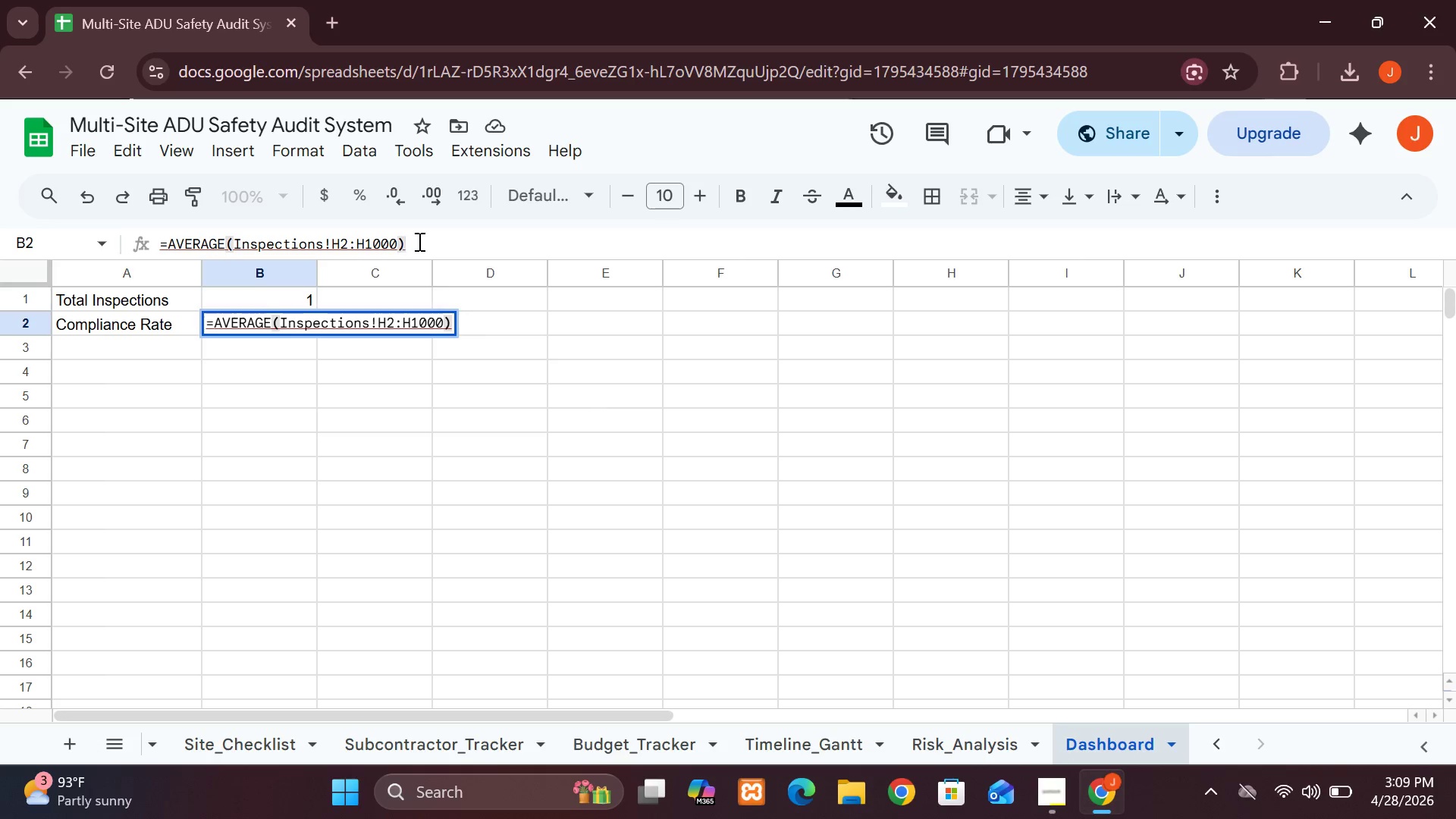 
key(Enter)
 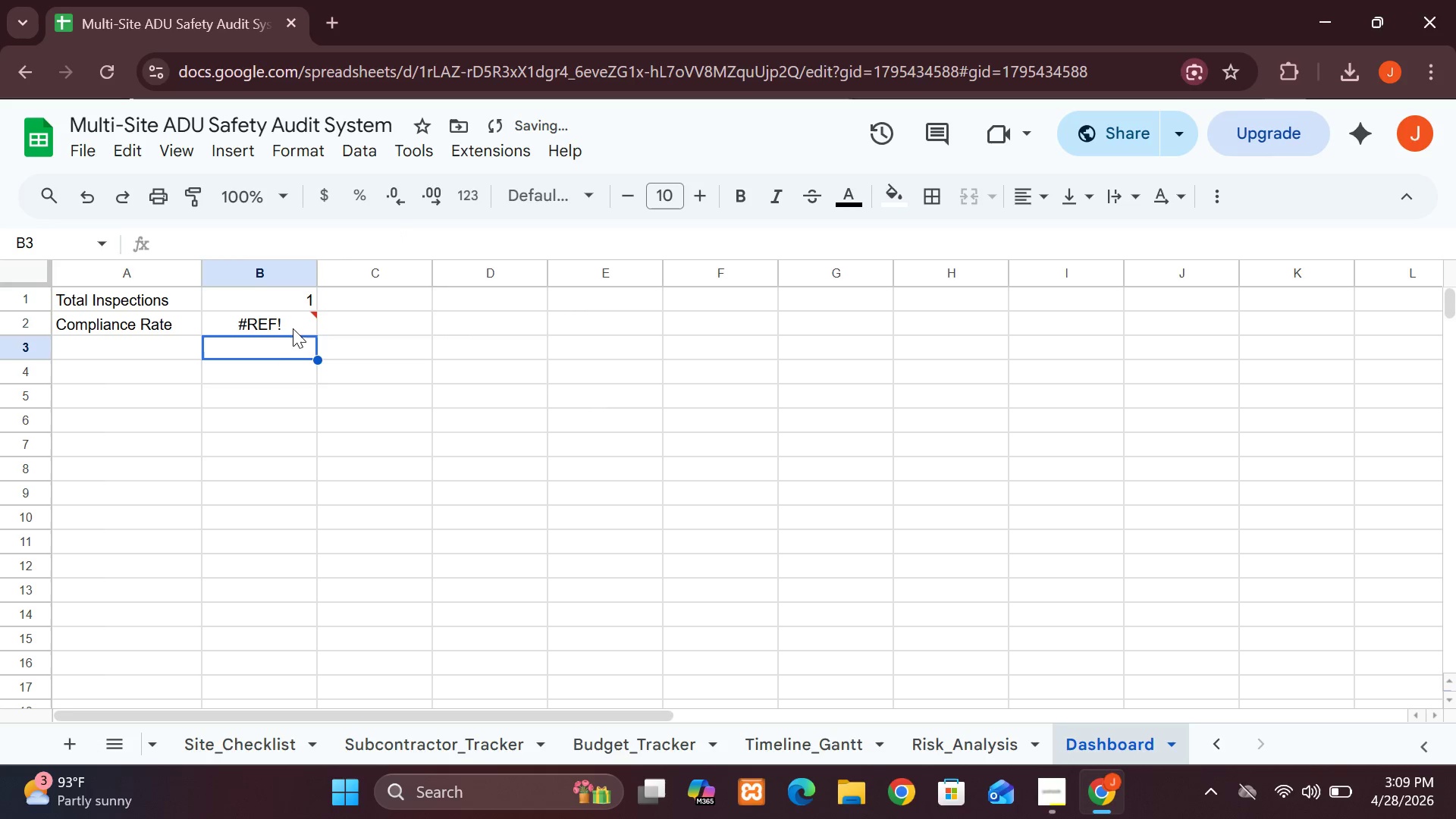 
left_click([281, 324])
 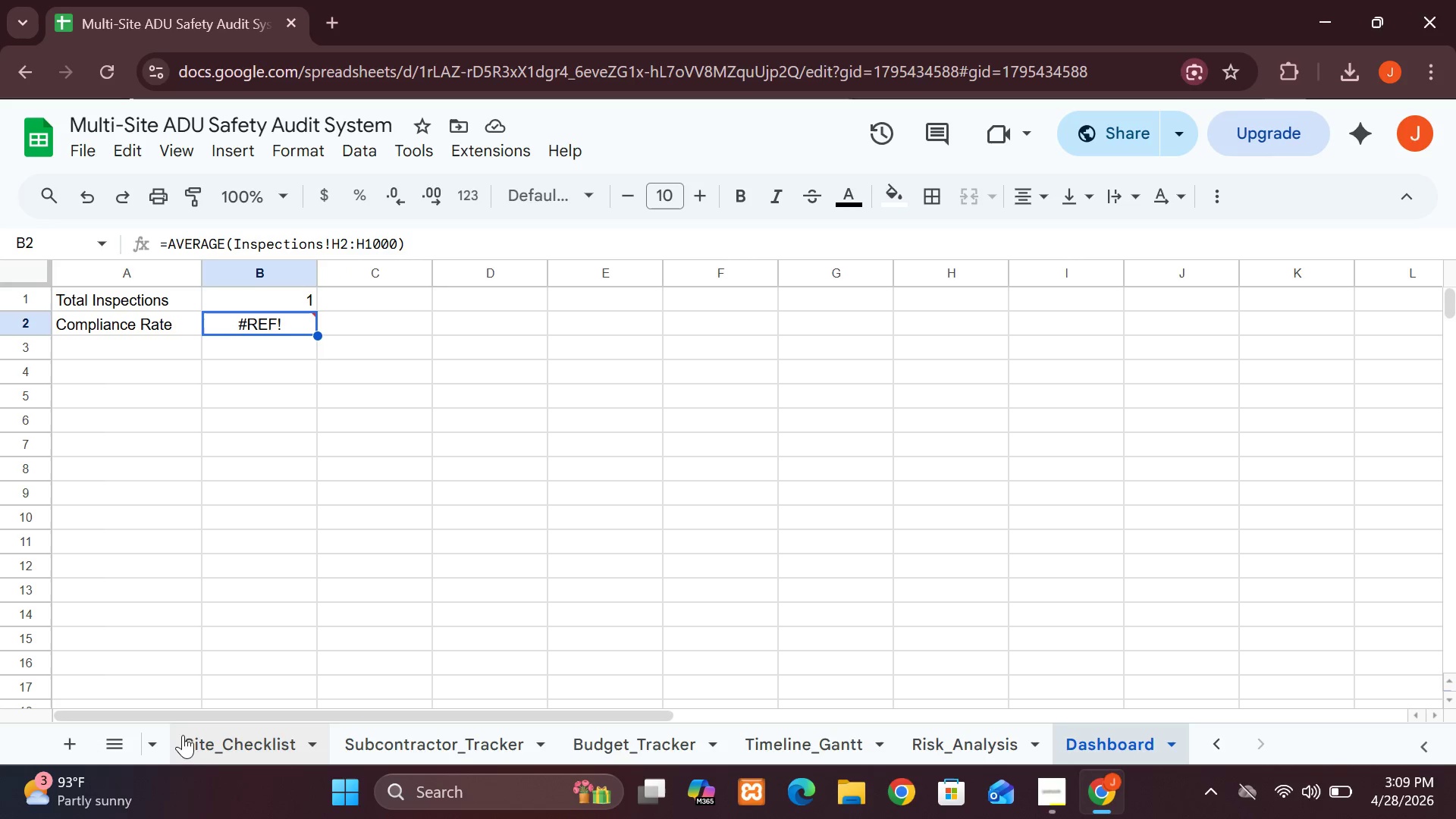 
wait(13.83)
 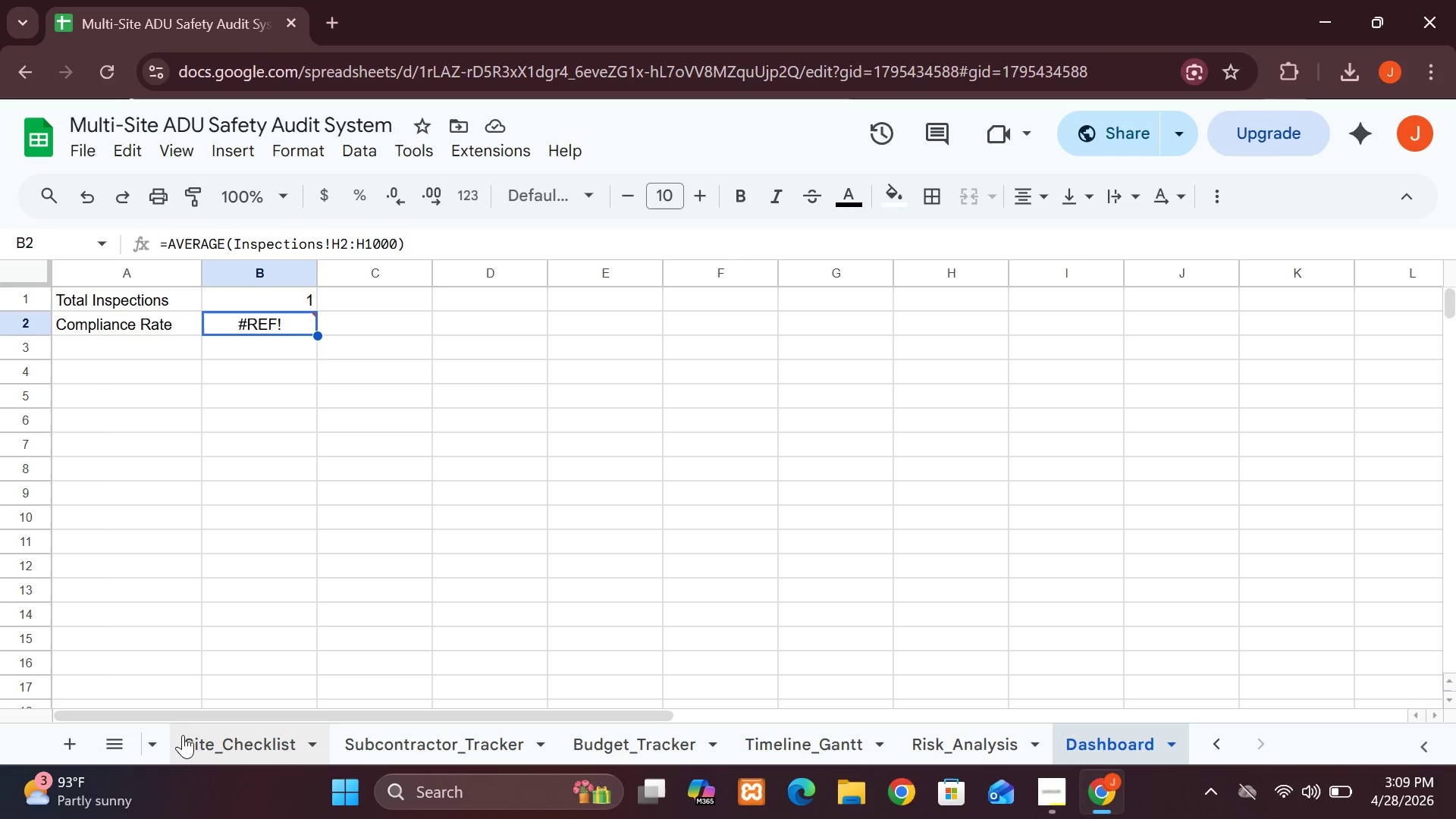 
left_click([1205, 744])
 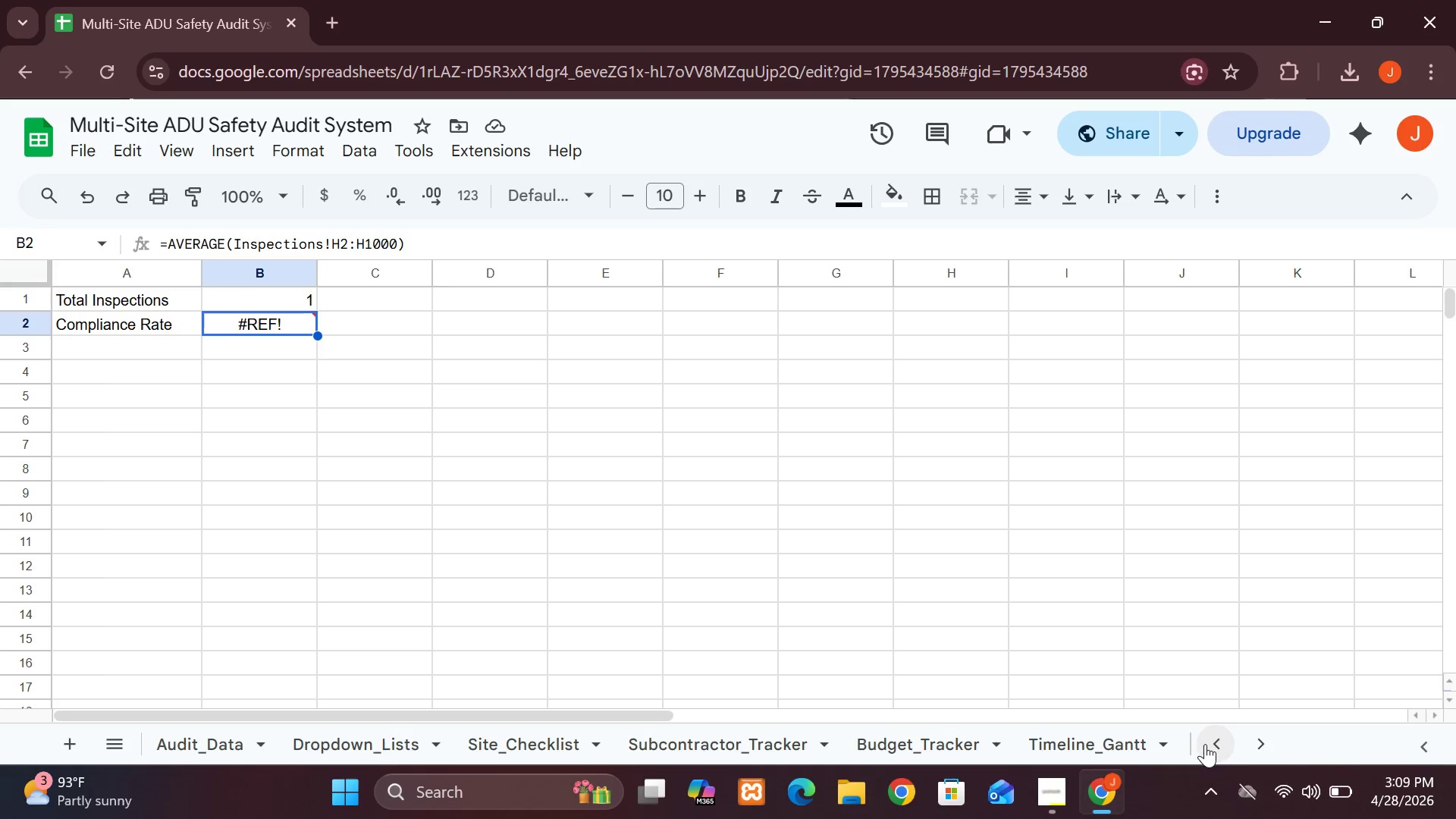 
double_click([1205, 744])
 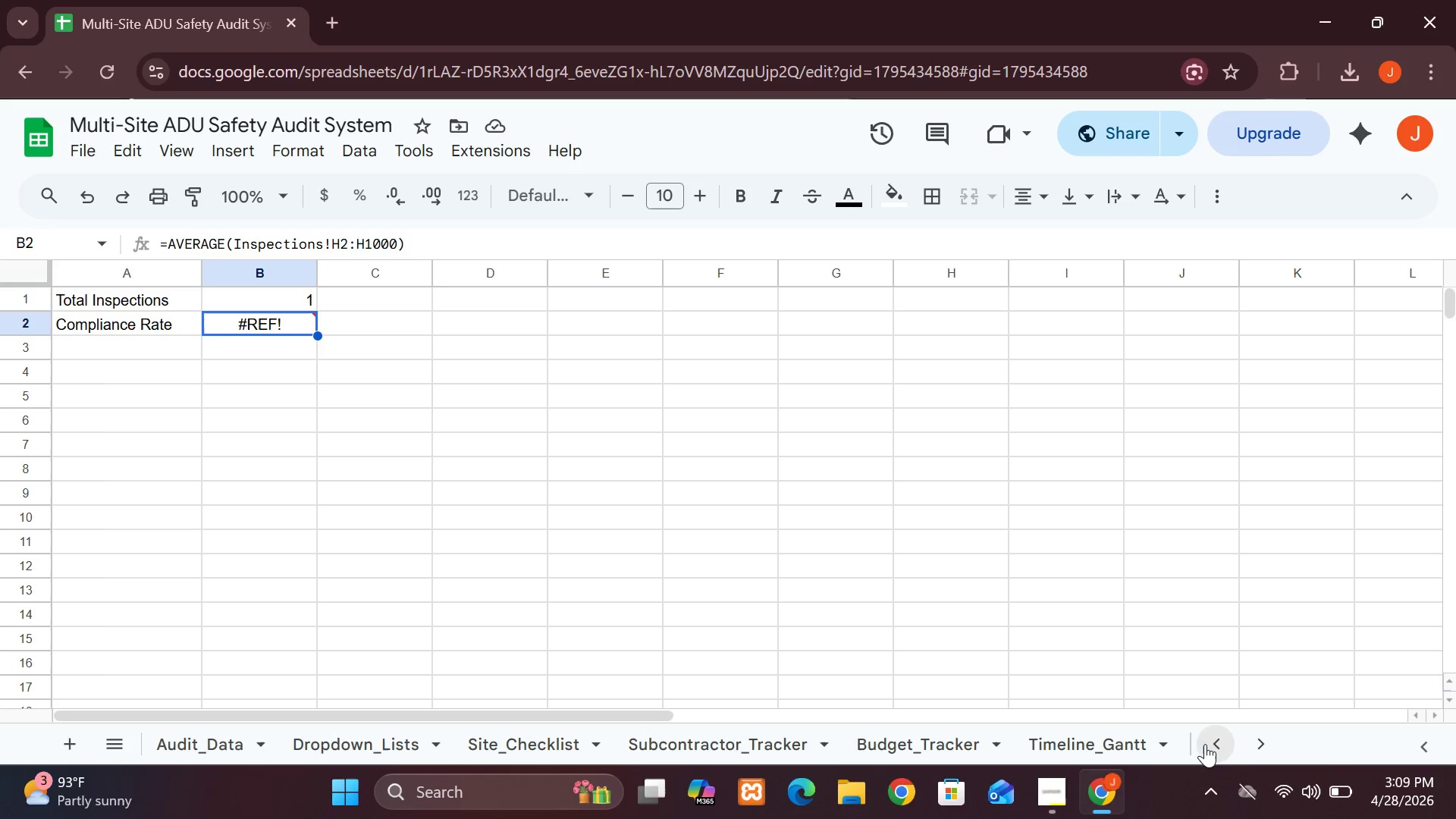 
triple_click([1205, 744])
 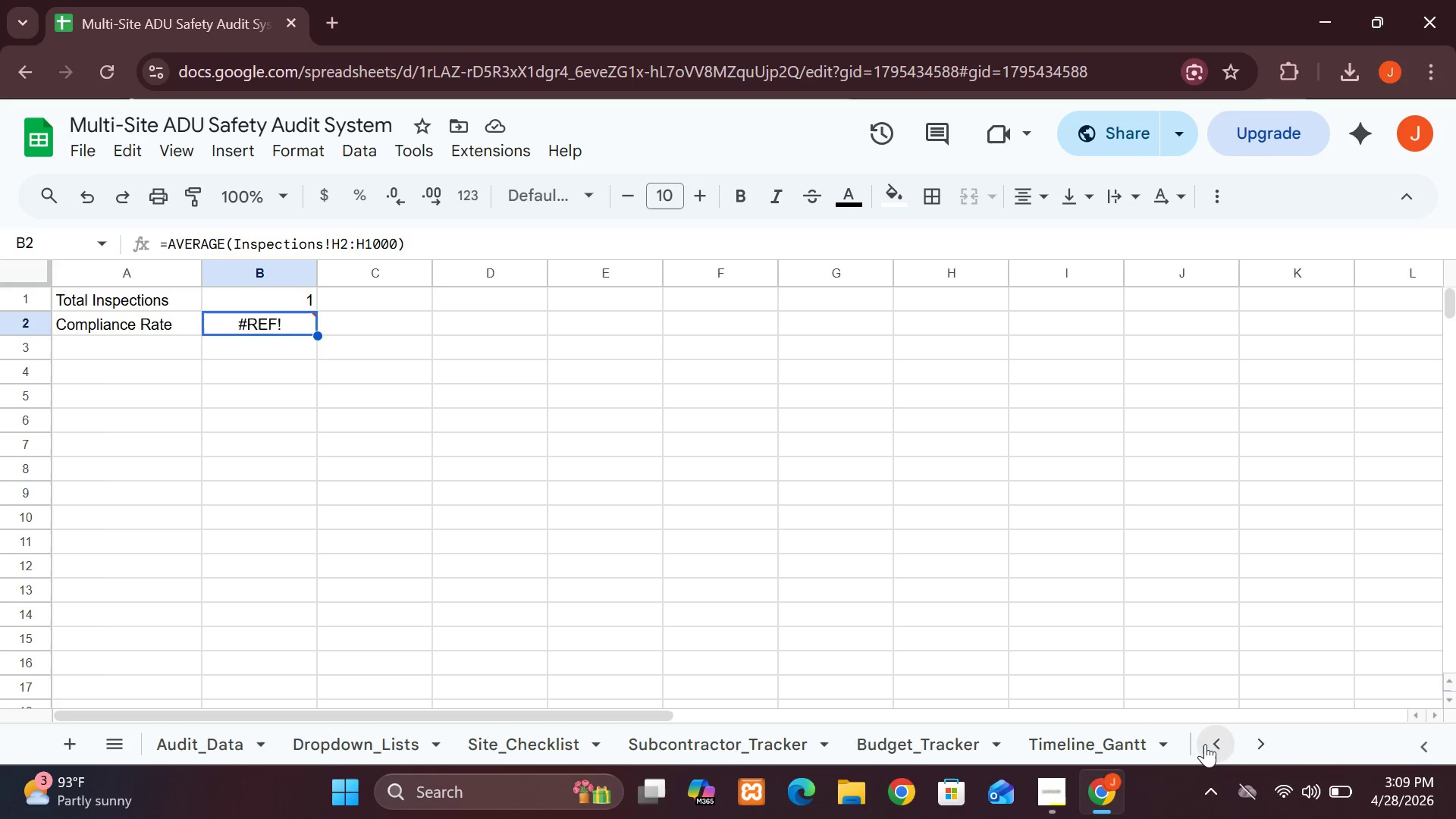 
triple_click([1205, 744])
 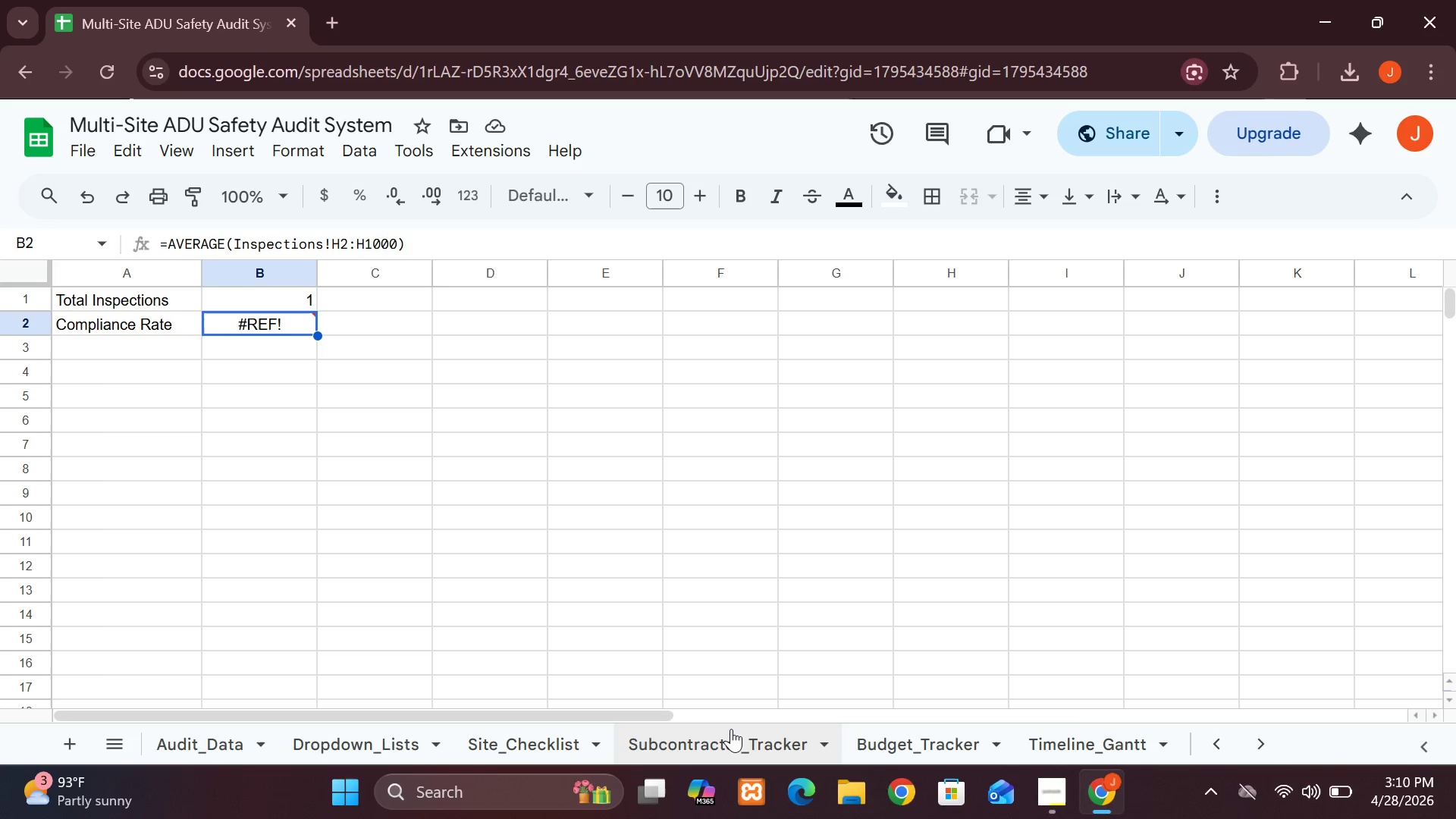 
wait(5.78)
 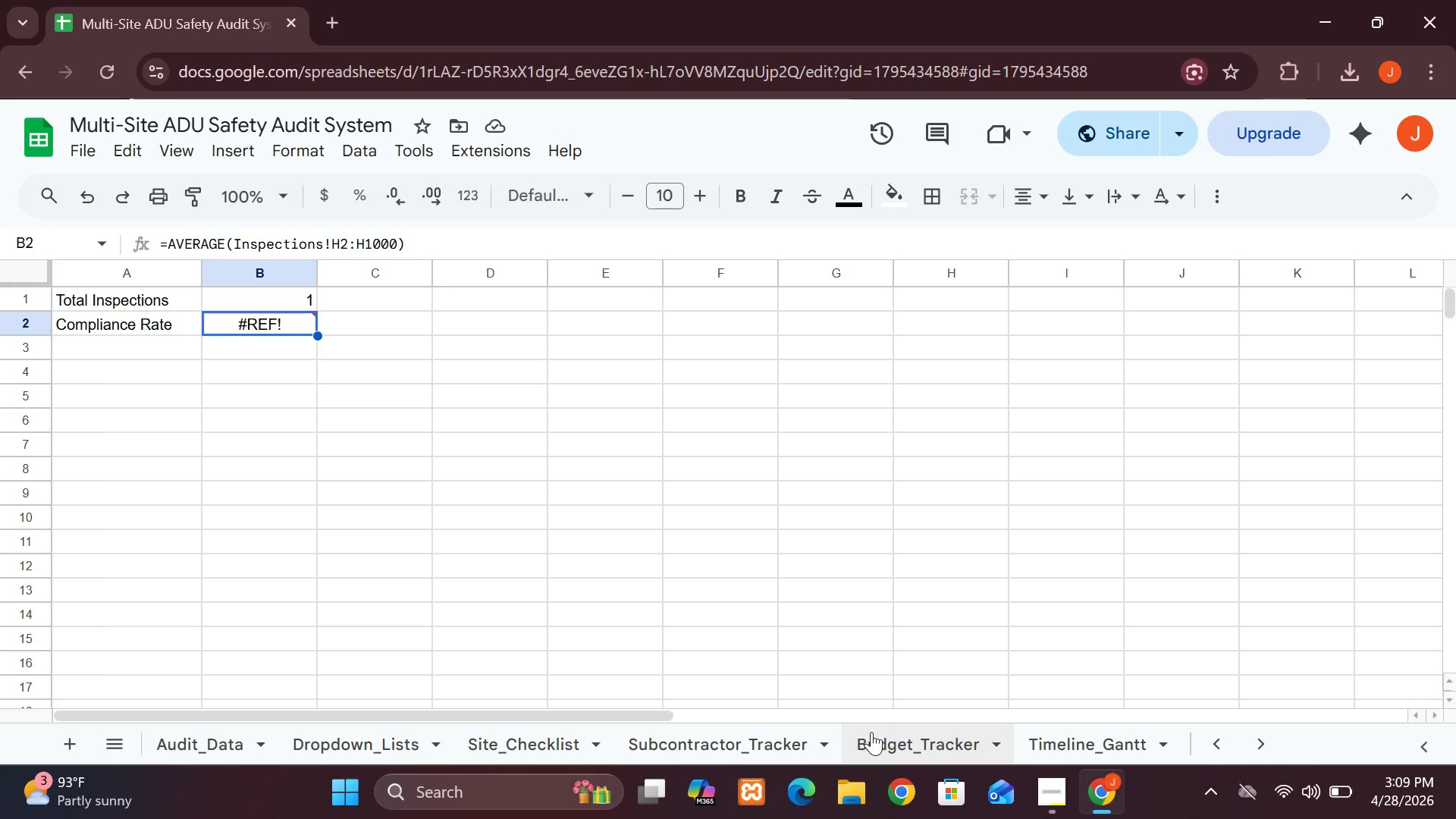 
left_click([731, 729])
 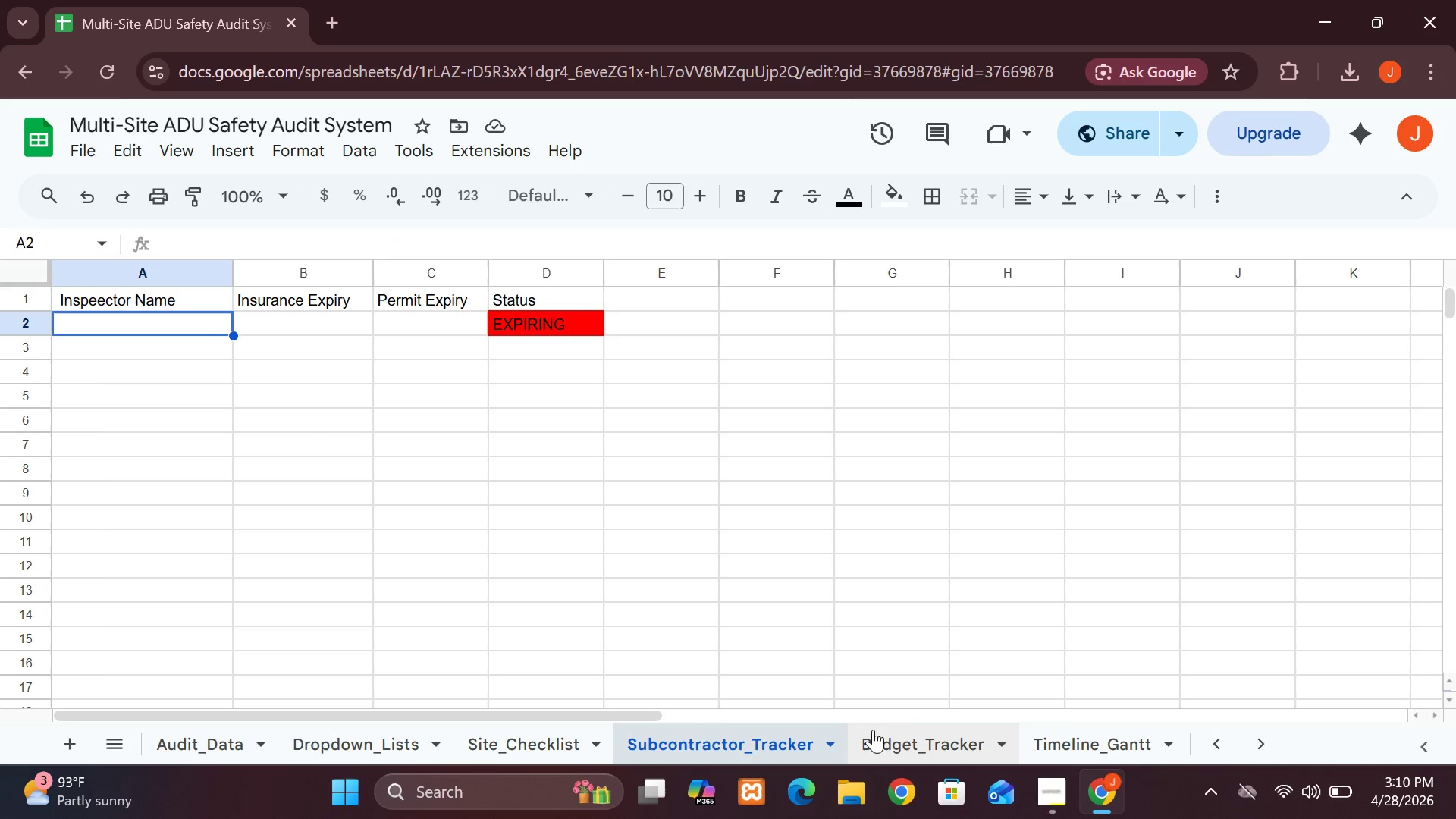 
left_click([915, 757])
 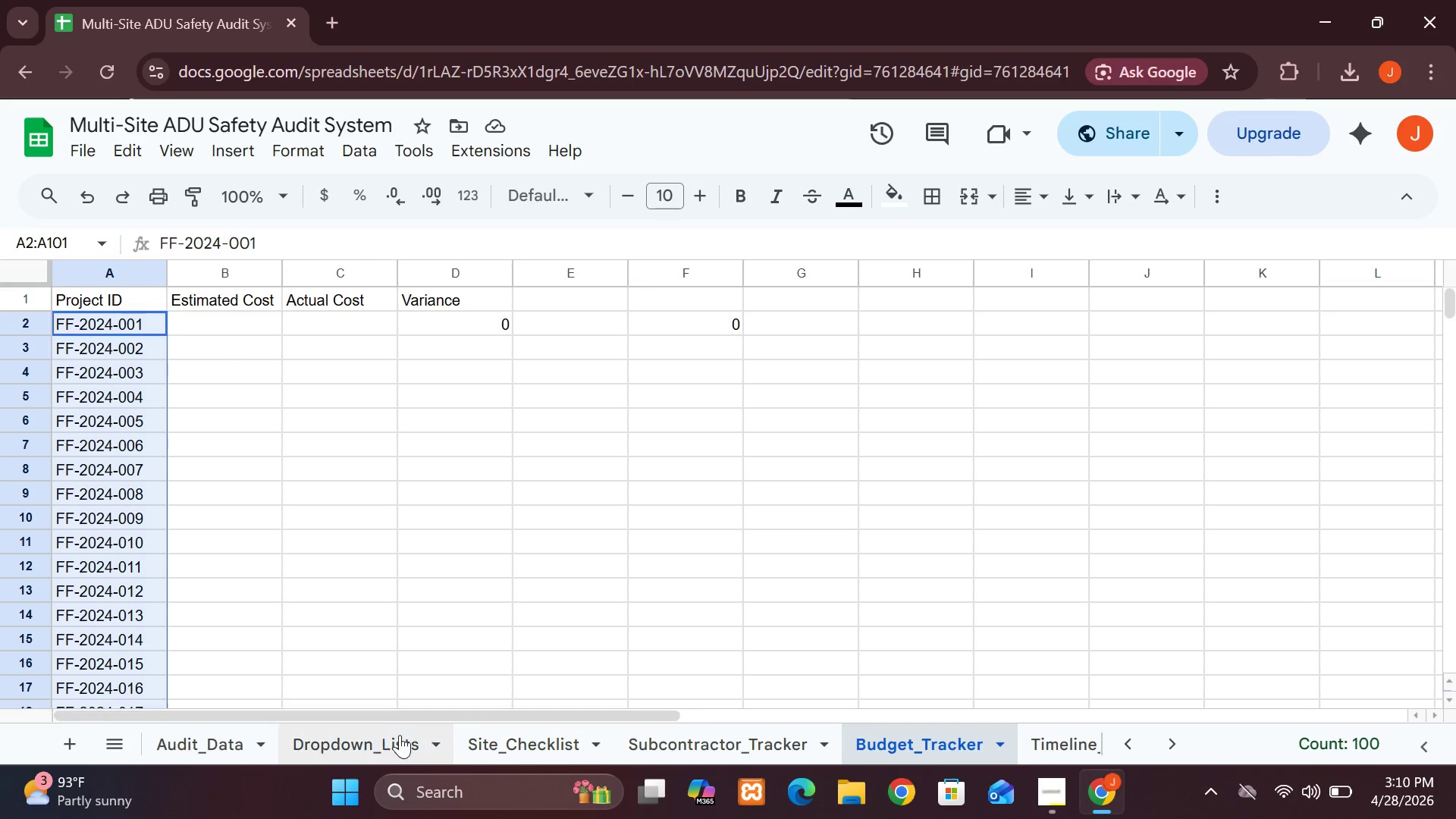 
left_click([390, 736])
 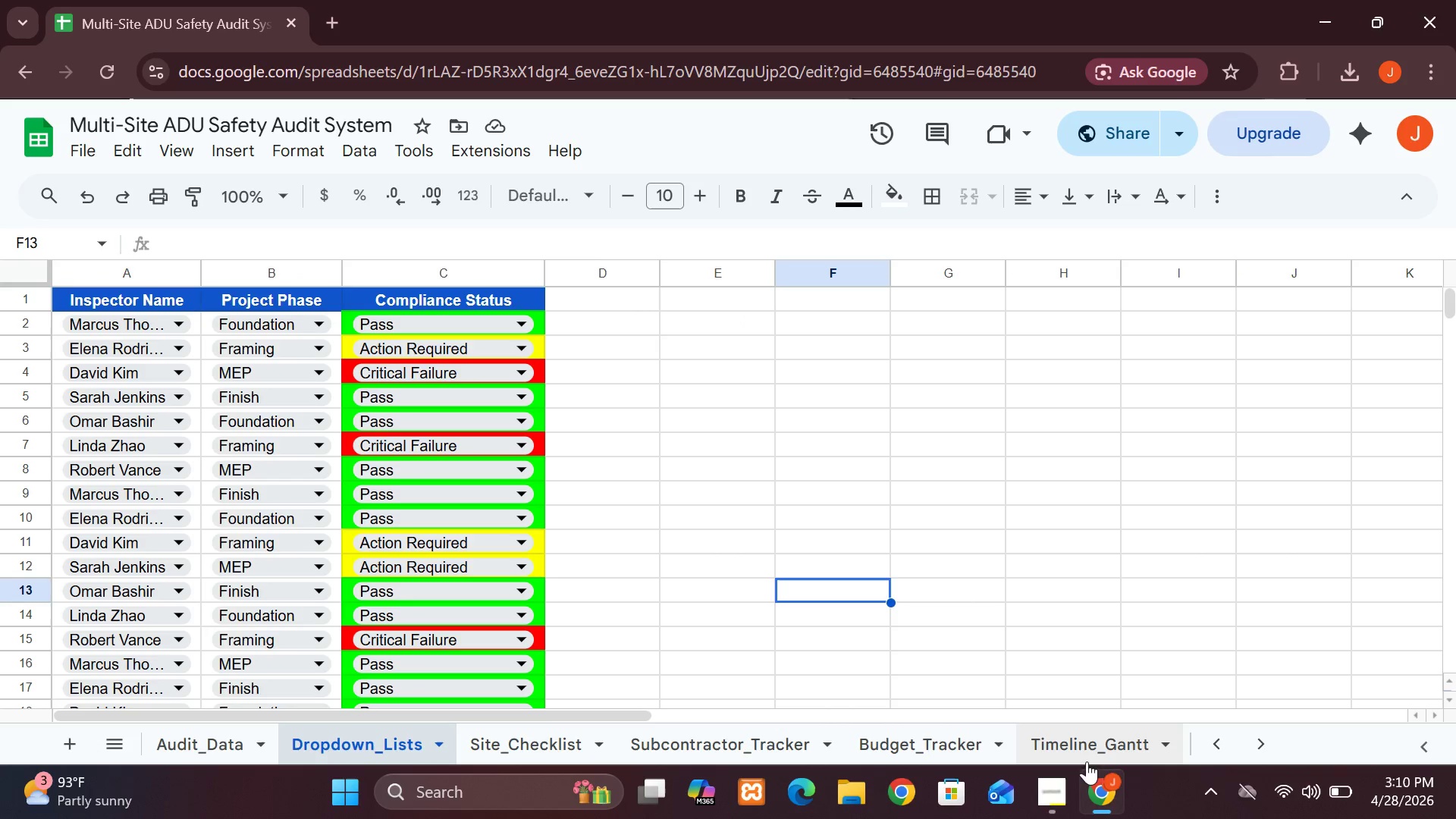 
left_click([1087, 747])
 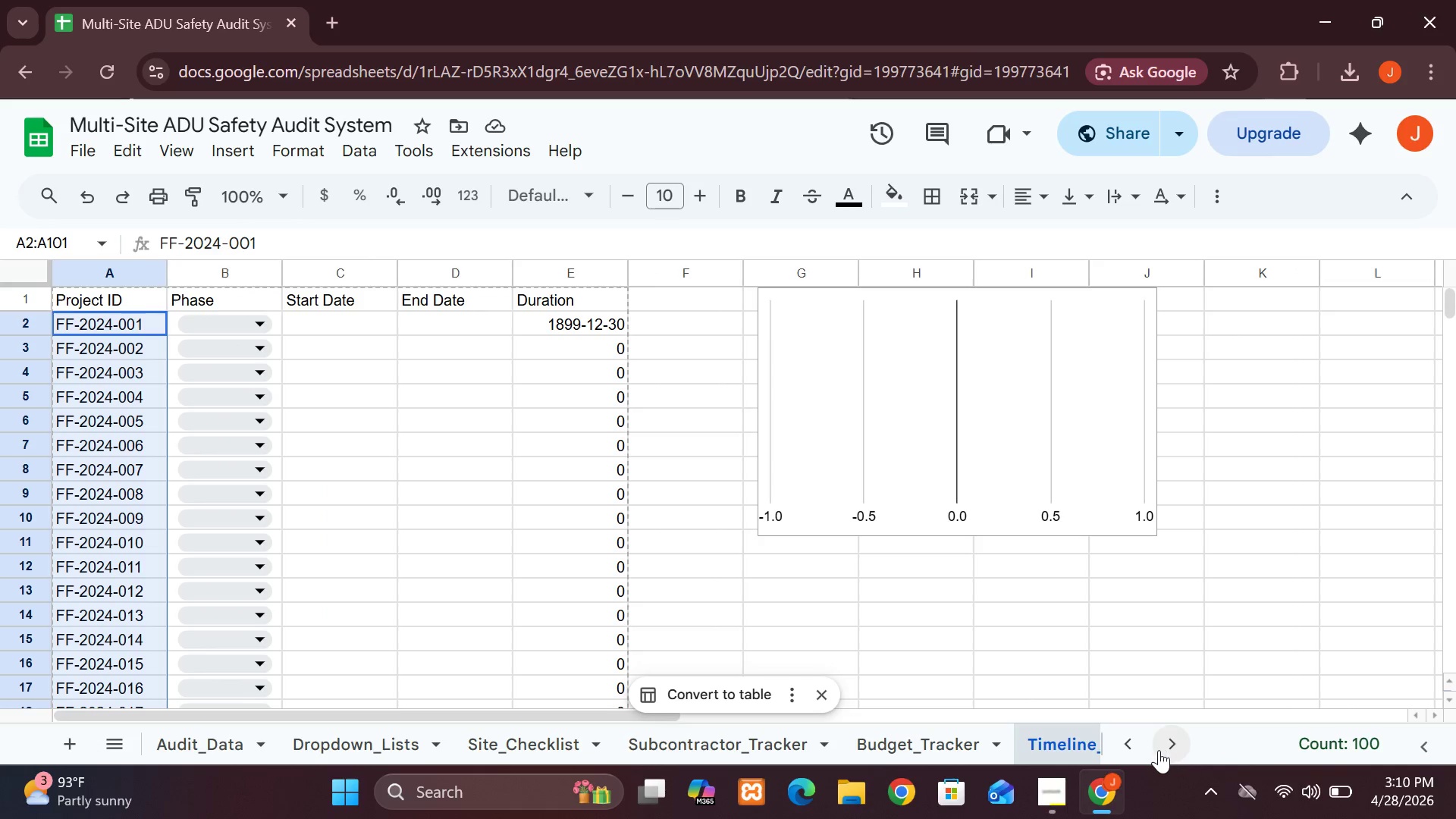 
left_click([1159, 748])
 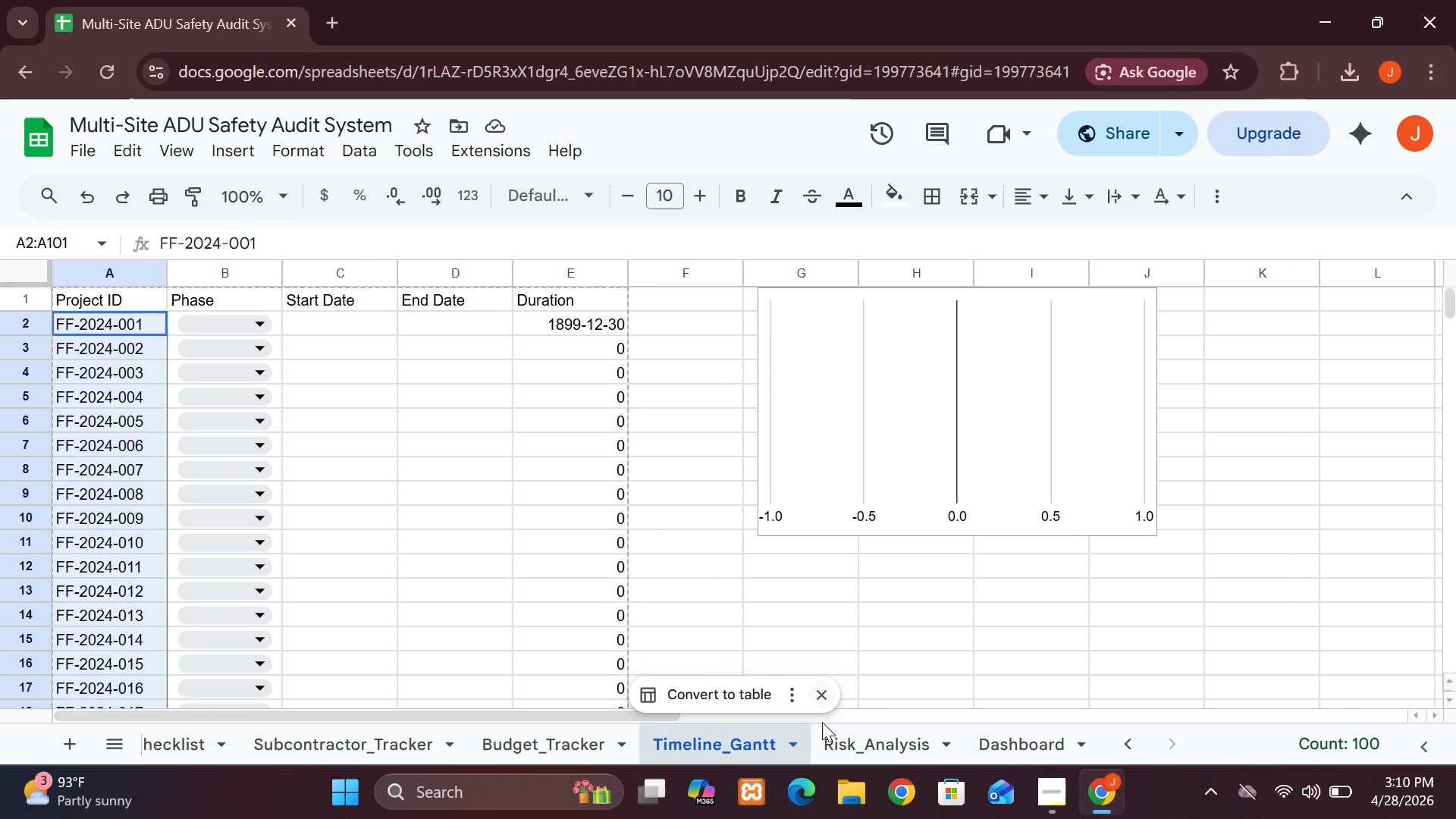 
left_click([861, 747])
 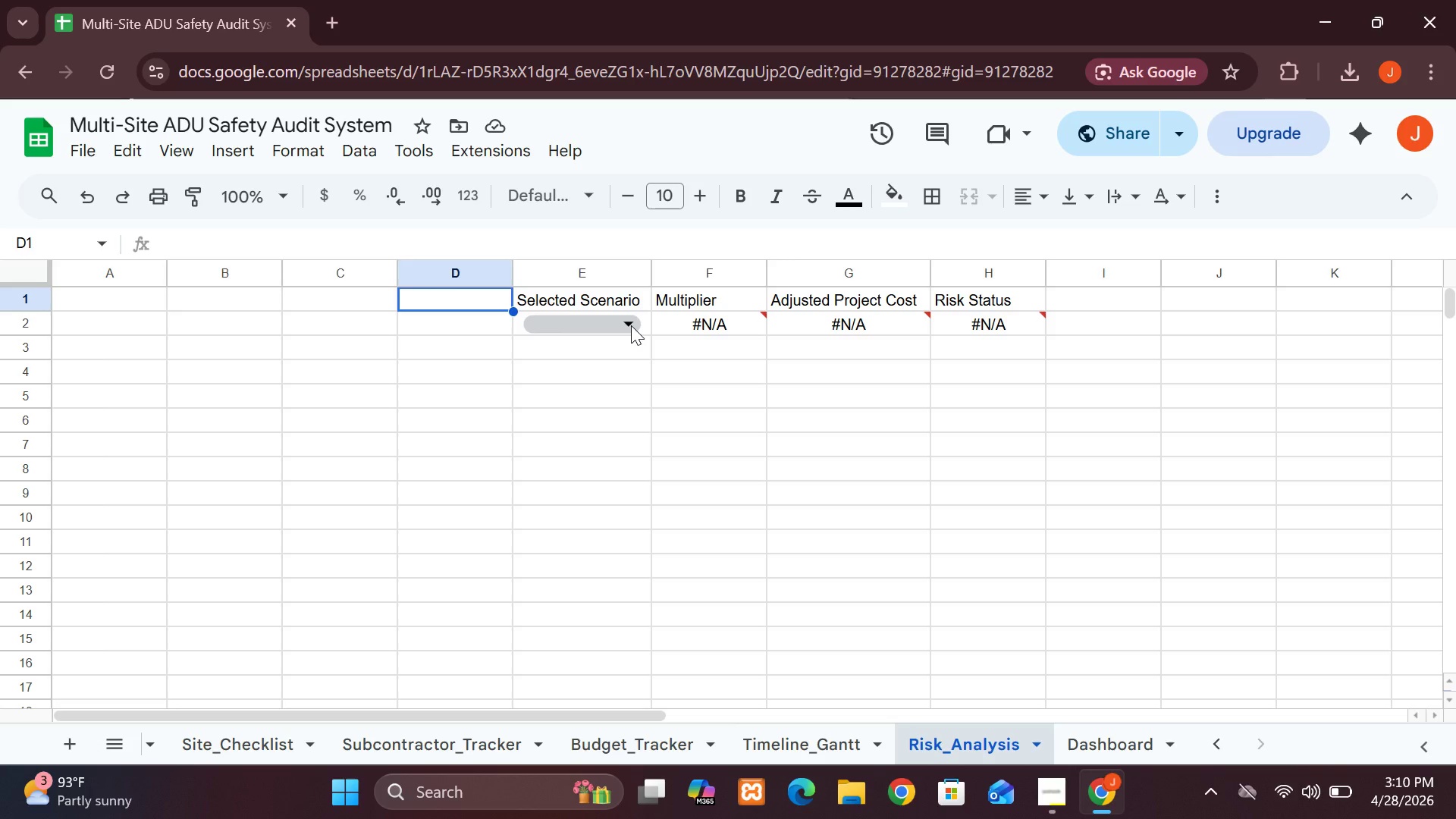 
wait(5.38)
 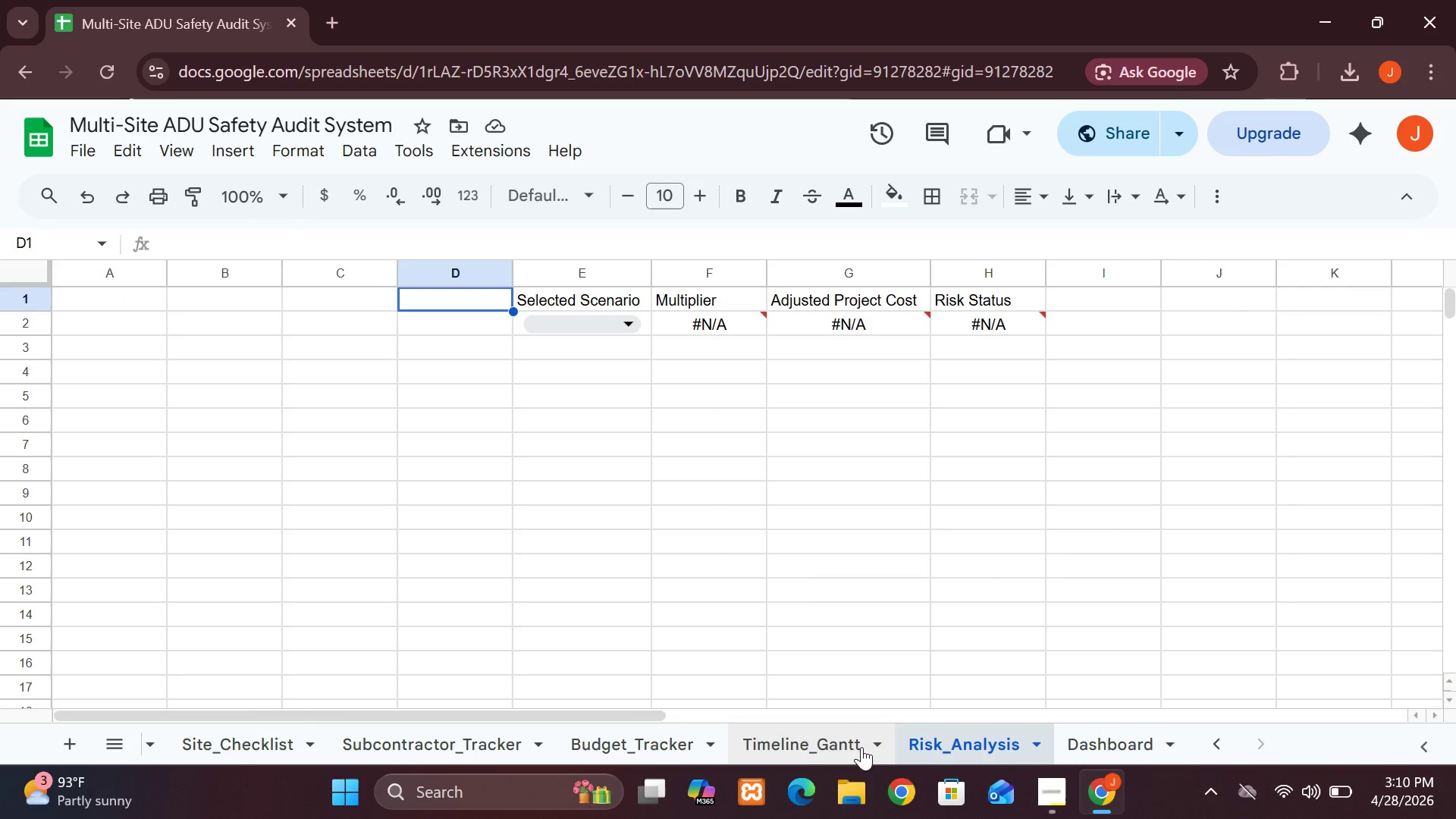 
left_click([631, 325])
 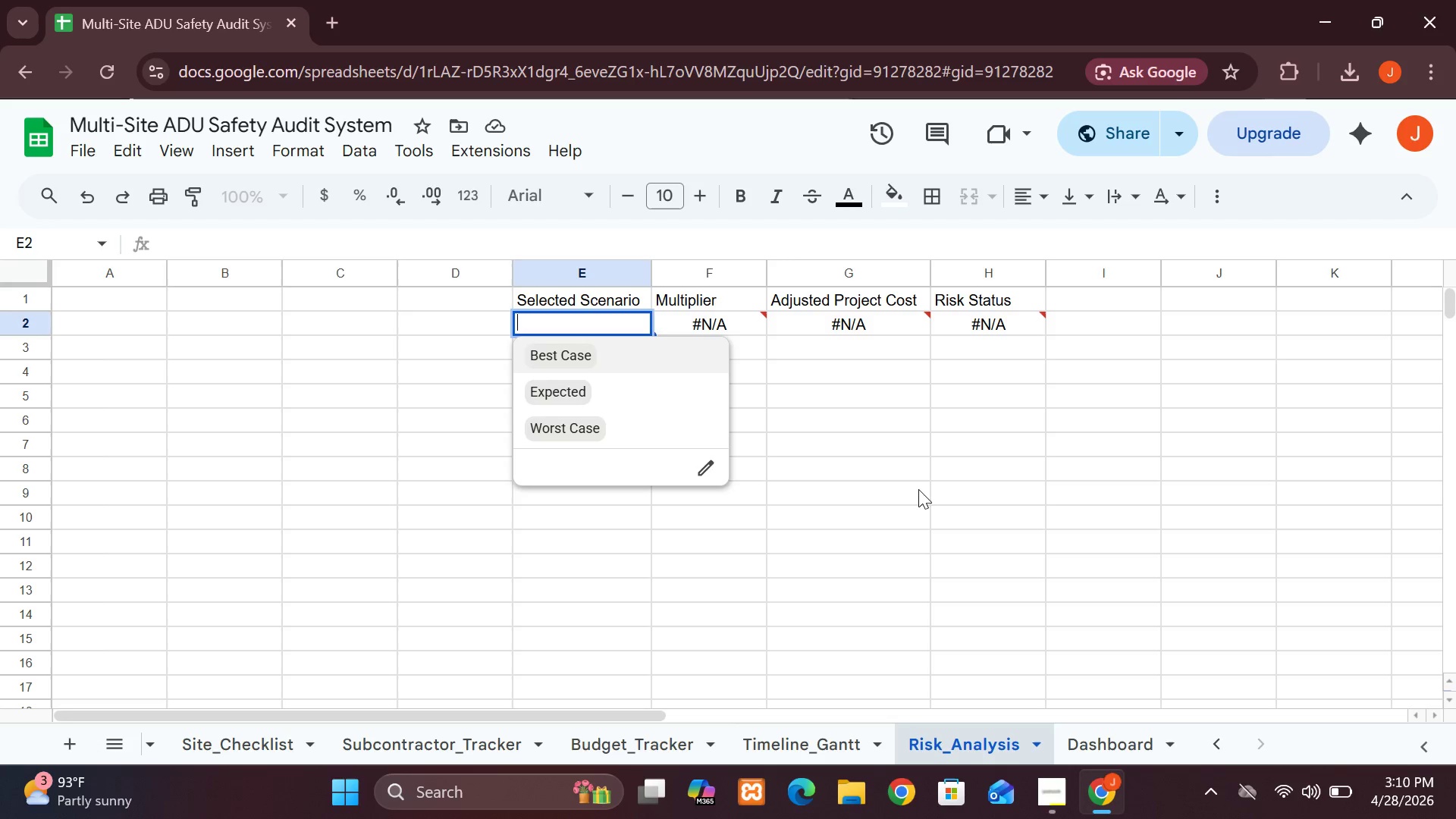 
left_click([918, 489])
 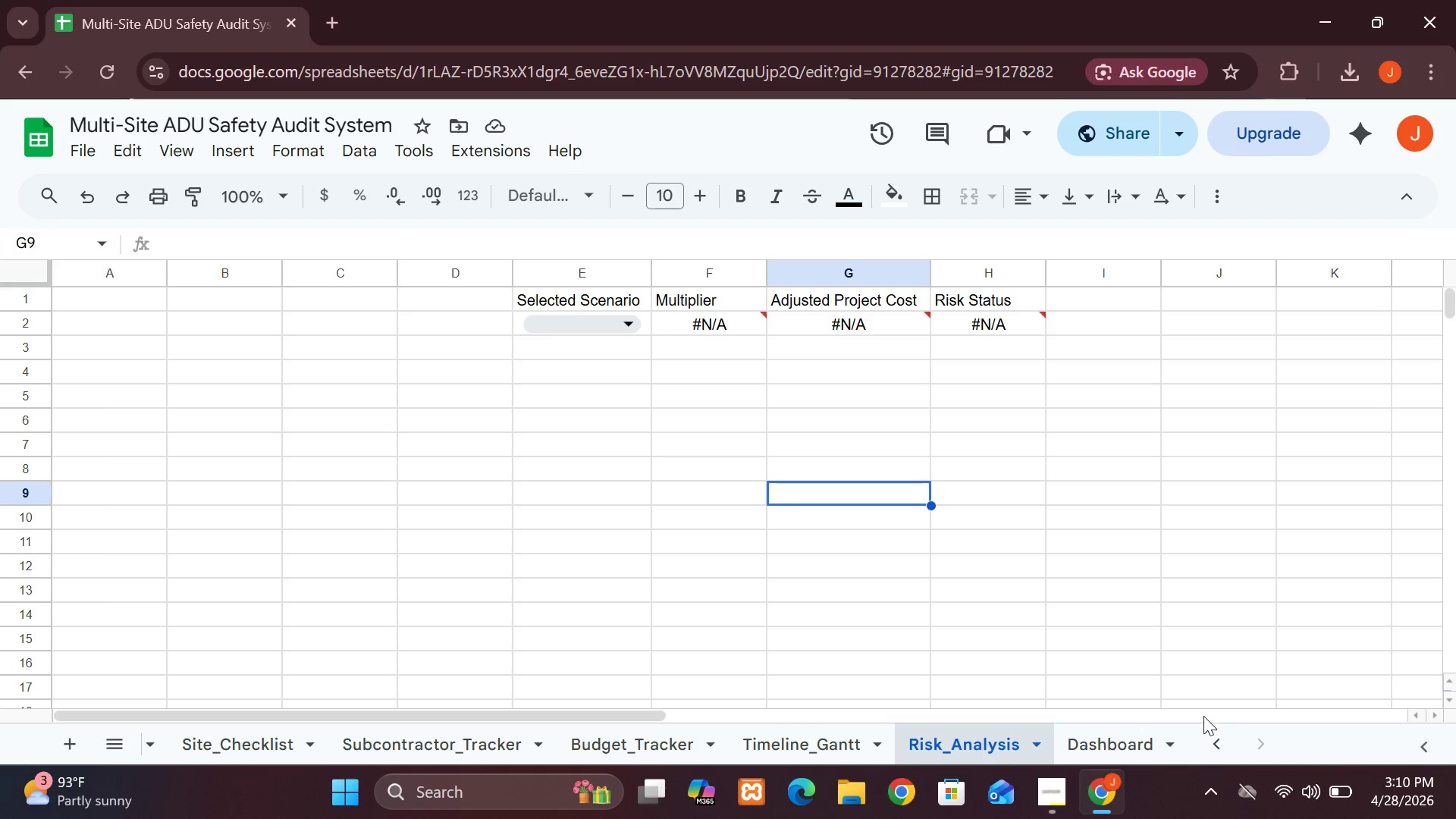 
left_click([1122, 739])
 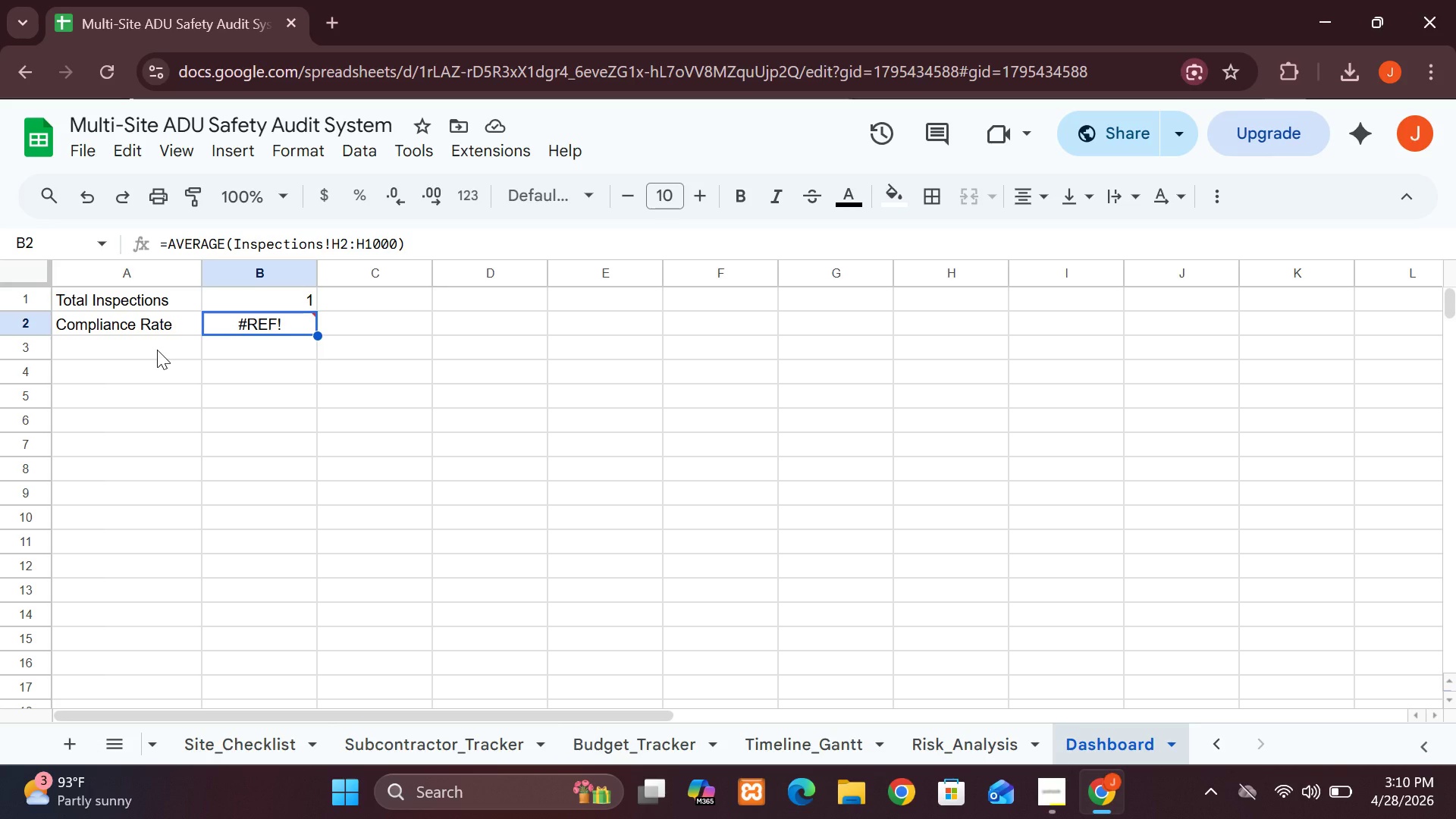 
wait(12.8)
 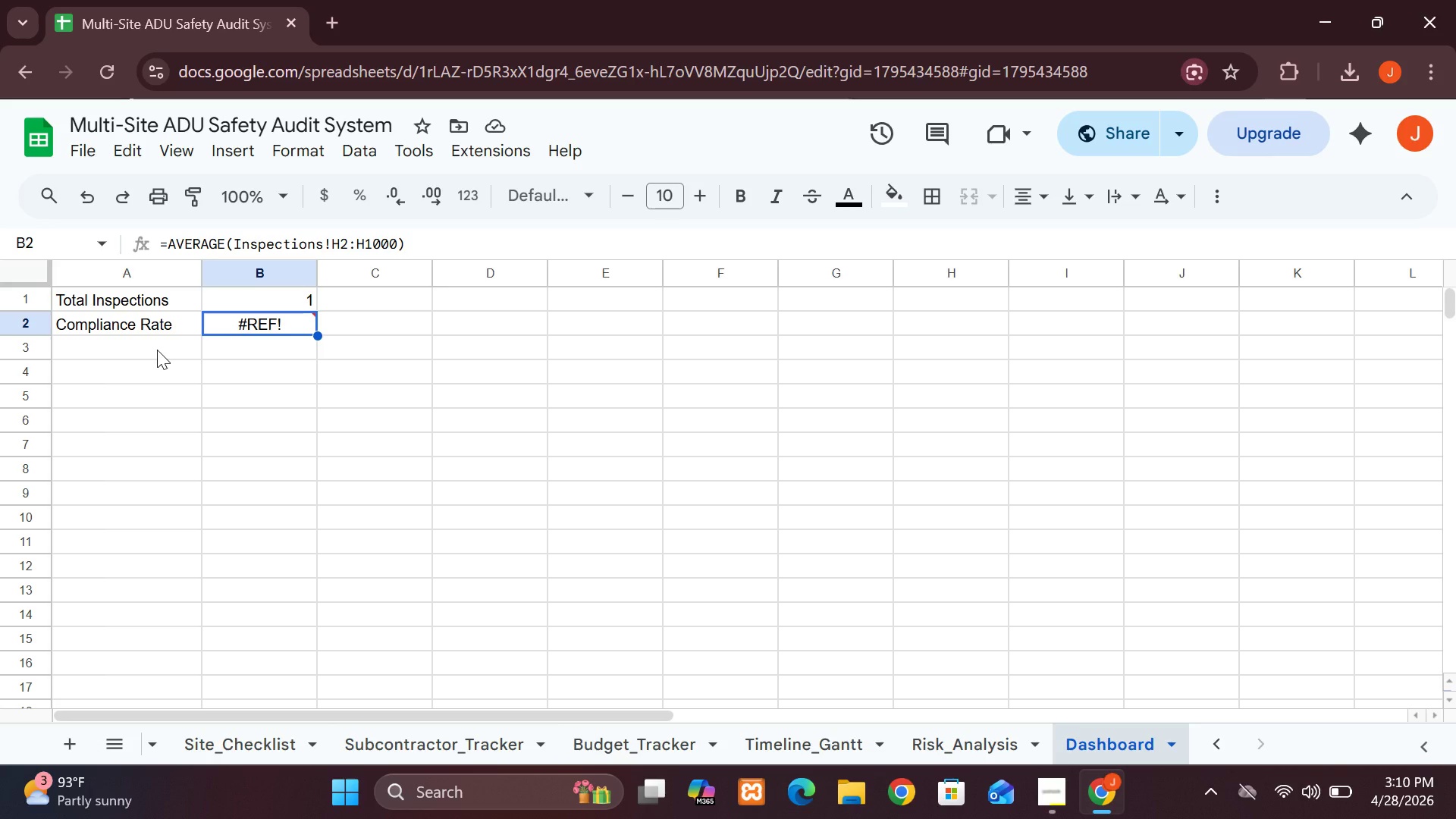 
left_click([157, 350])
 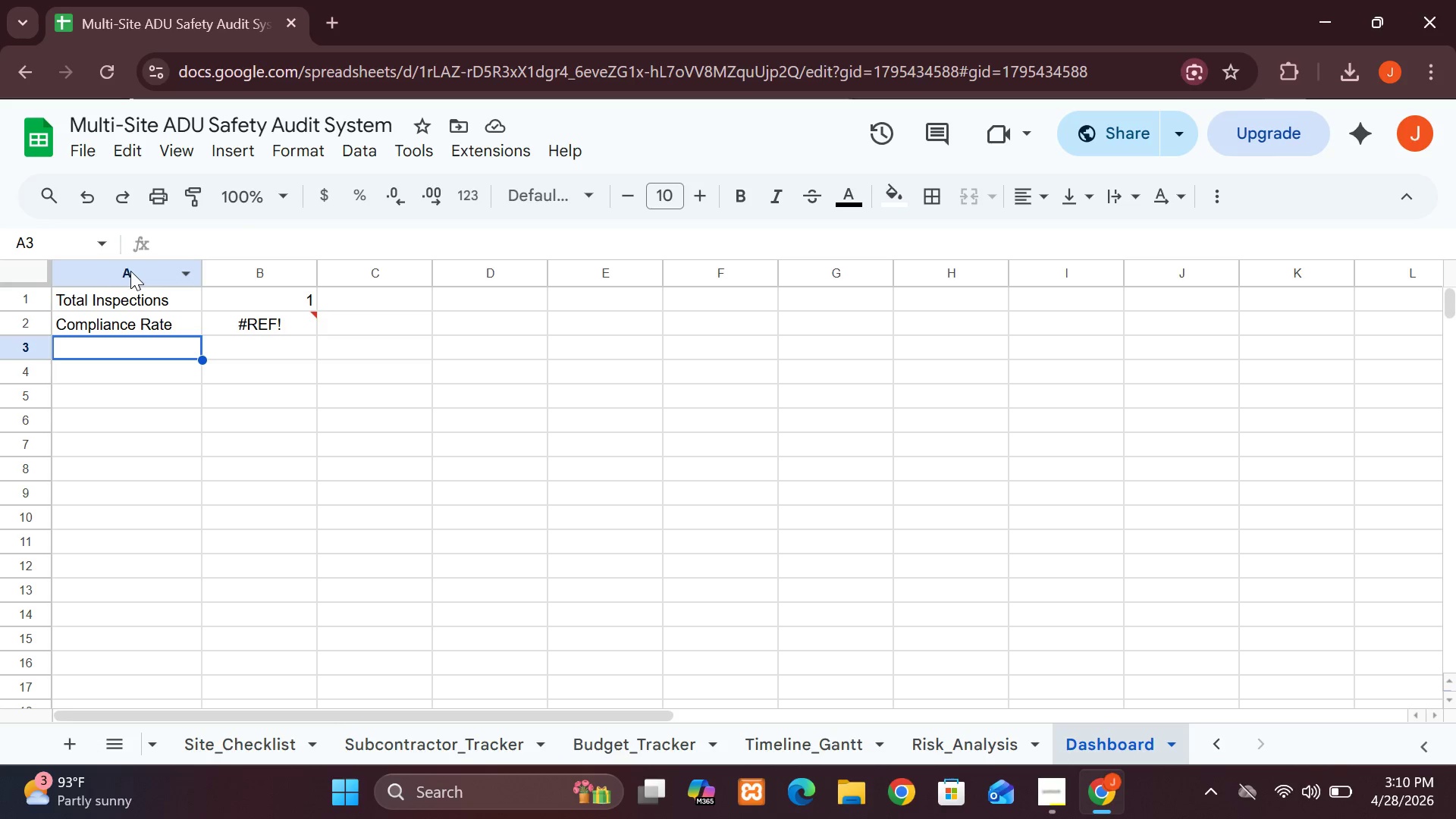 
wait(25.6)
 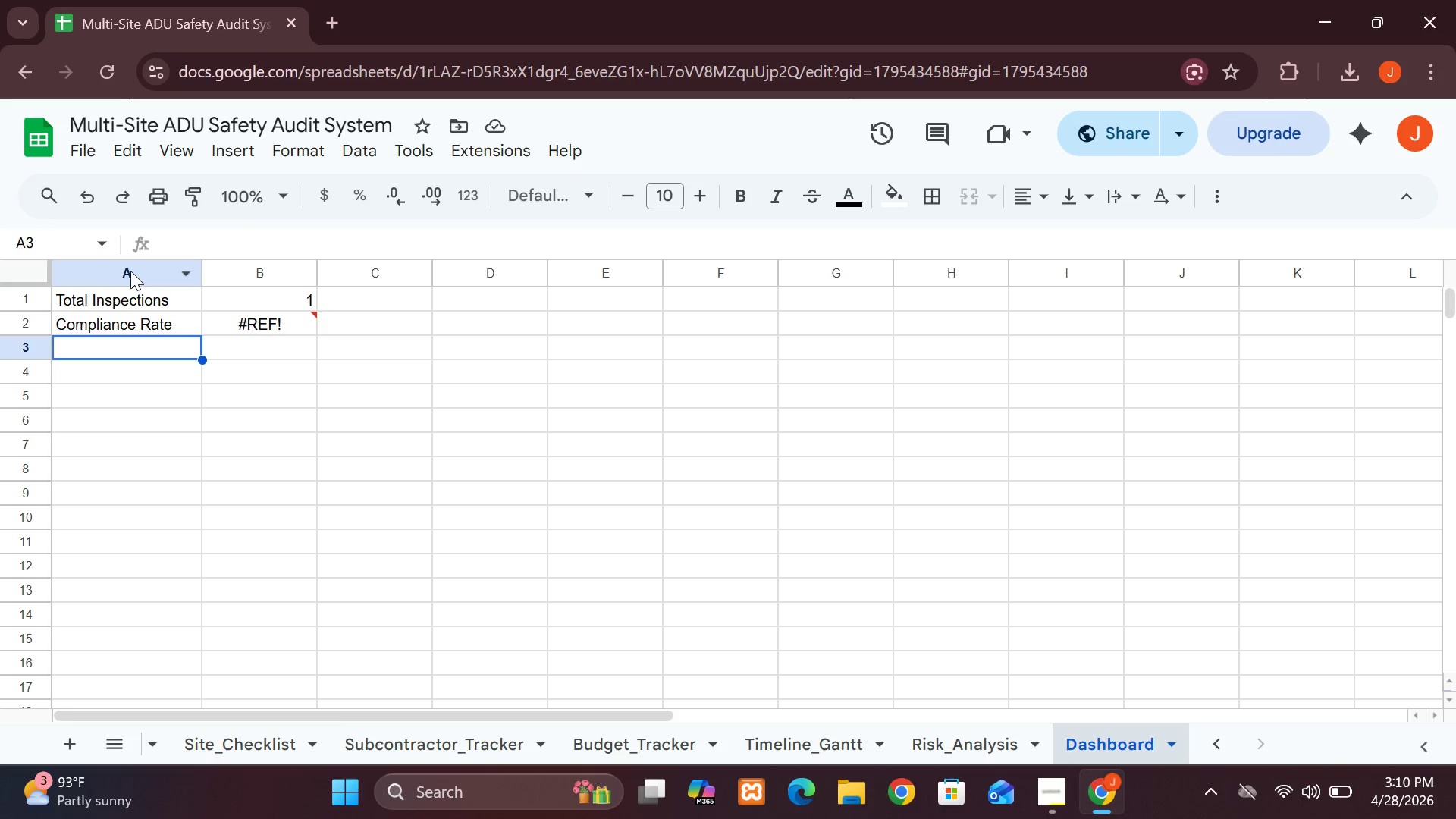 
mouse_move([473, 209])
 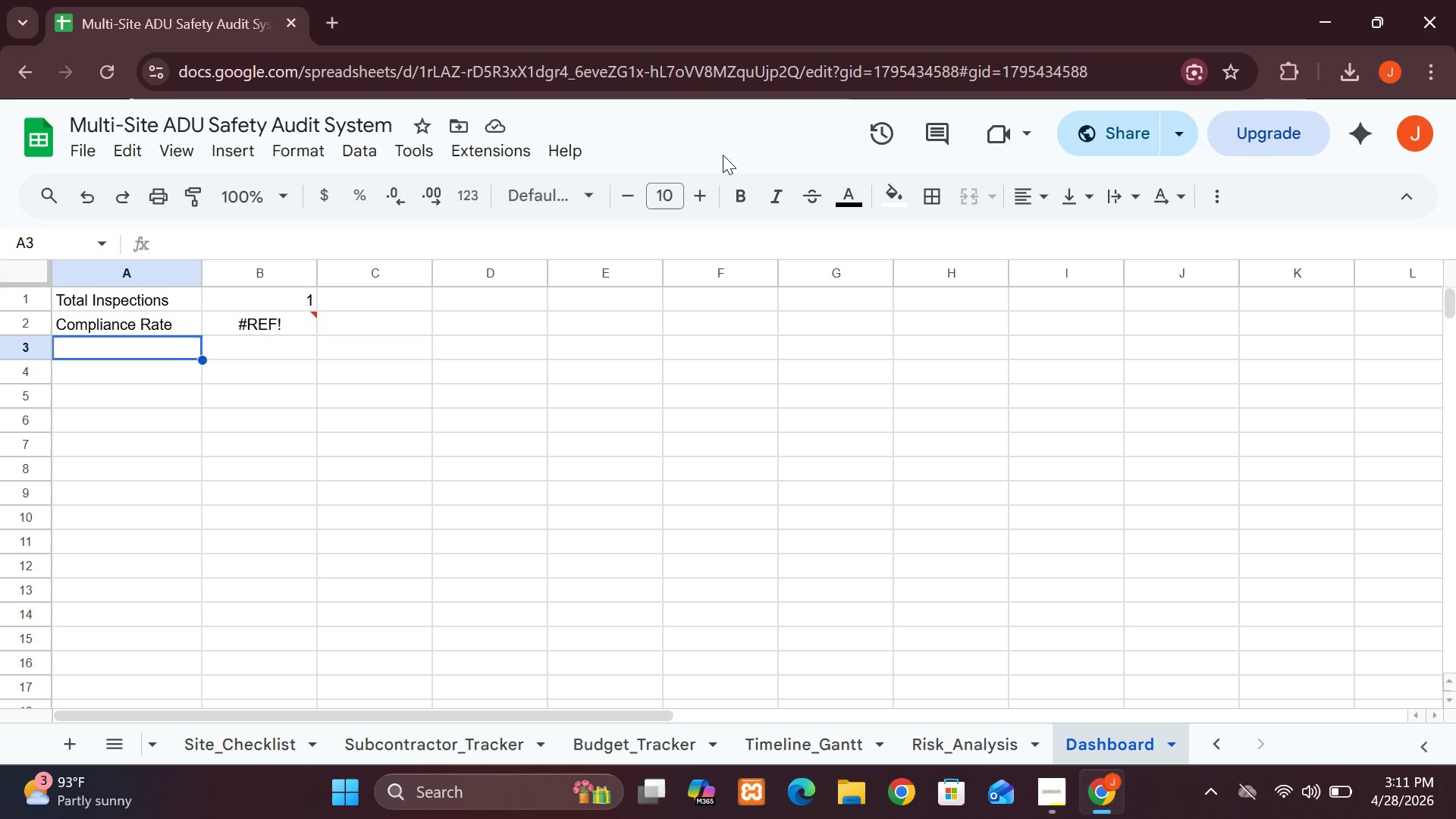 
wait(17.68)
 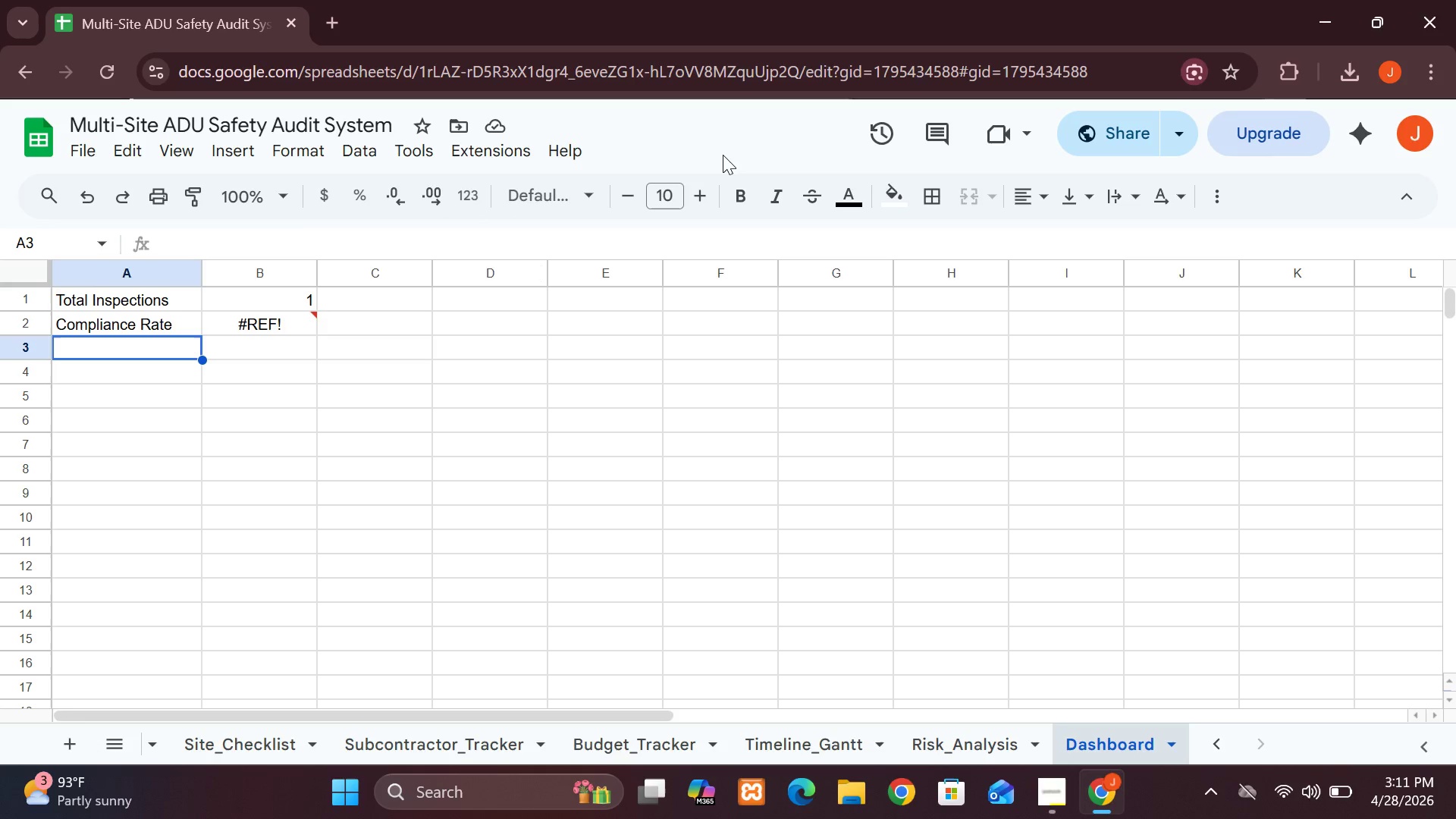 
mouse_move([673, 207])
 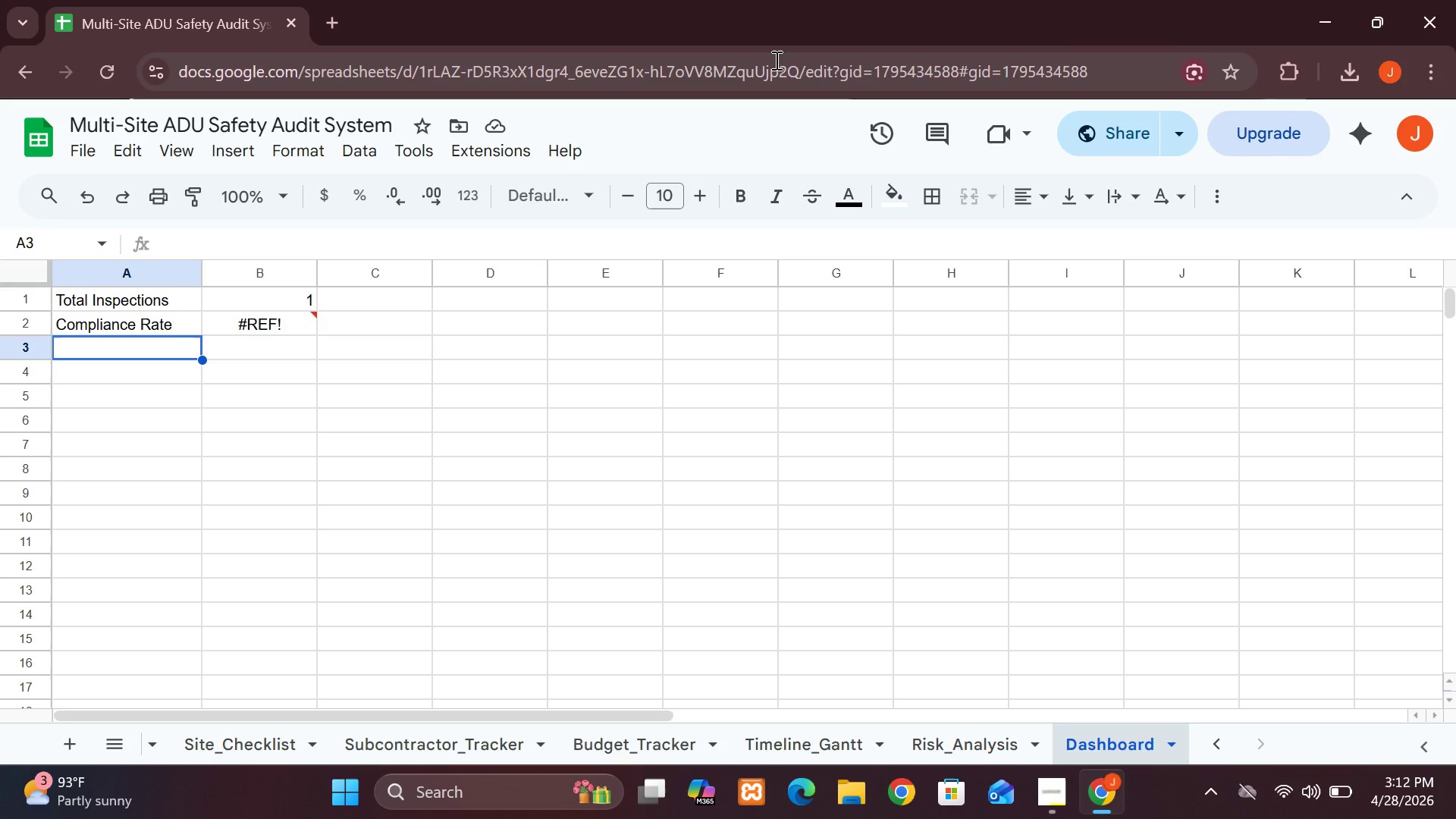 
wait(60.87)
 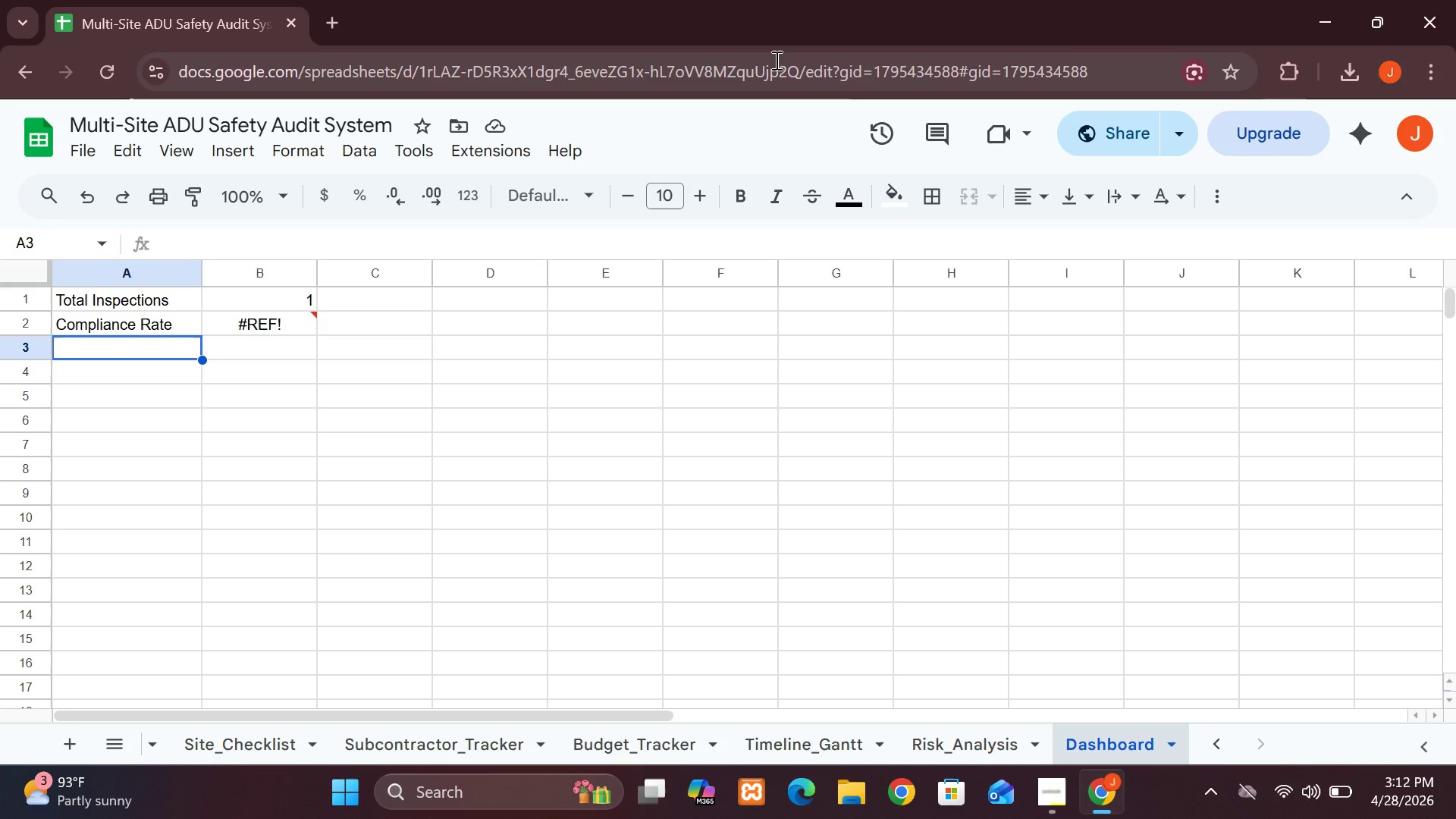 
left_click([255, 298])
 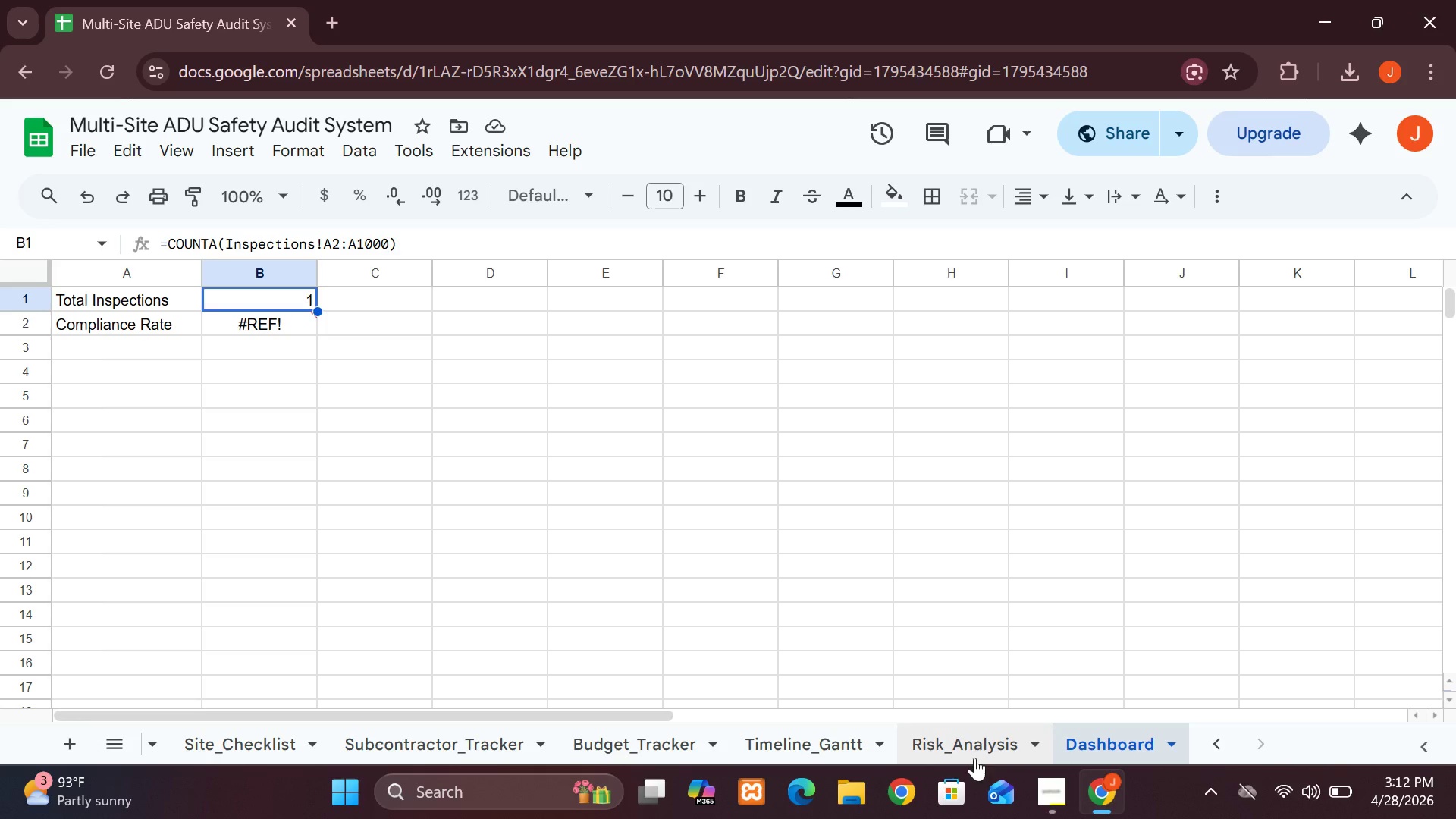 
wait(5.67)
 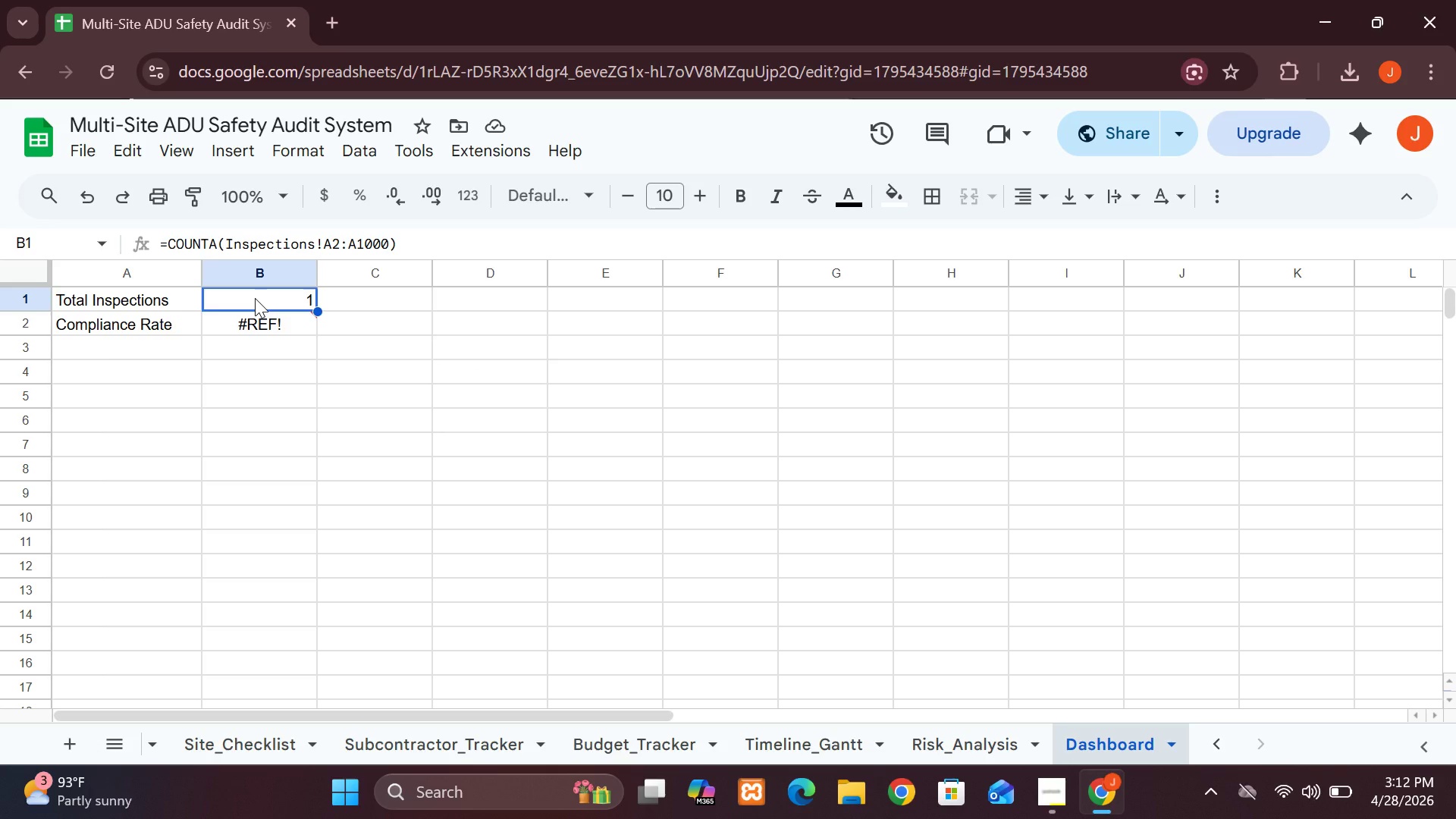 
double_click([1219, 742])
 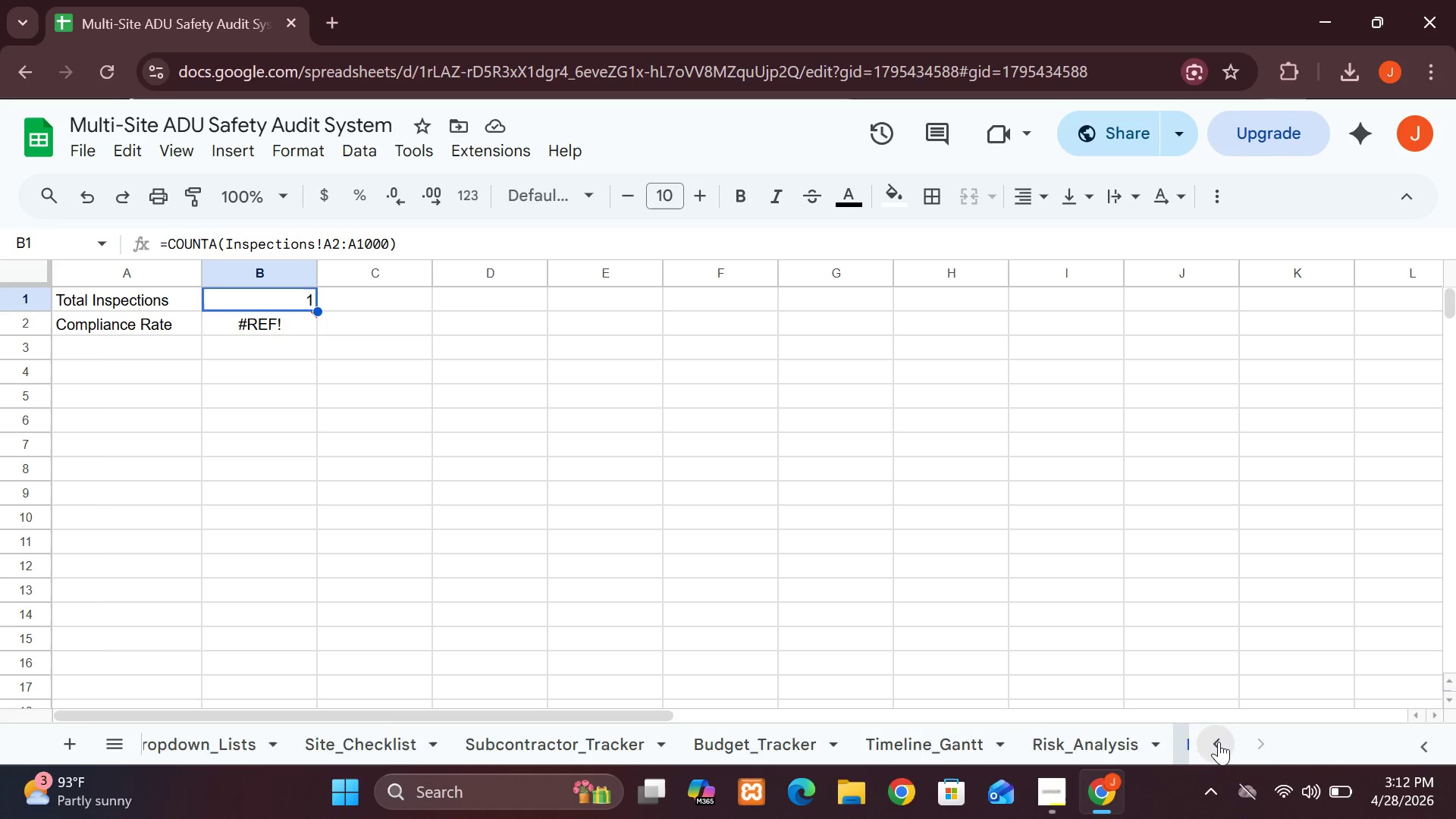 
triple_click([1219, 742])
 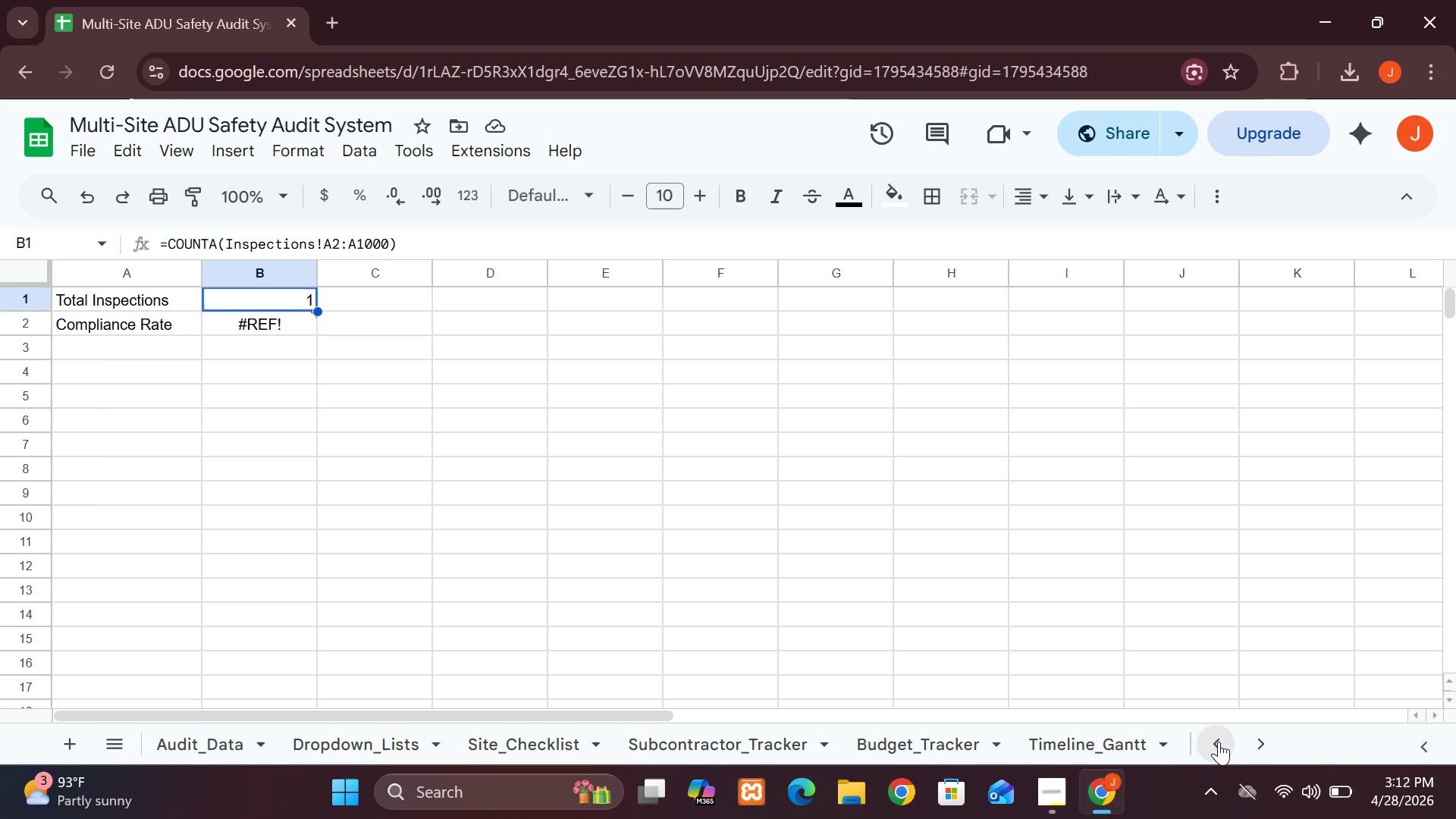 
triple_click([1219, 742])
 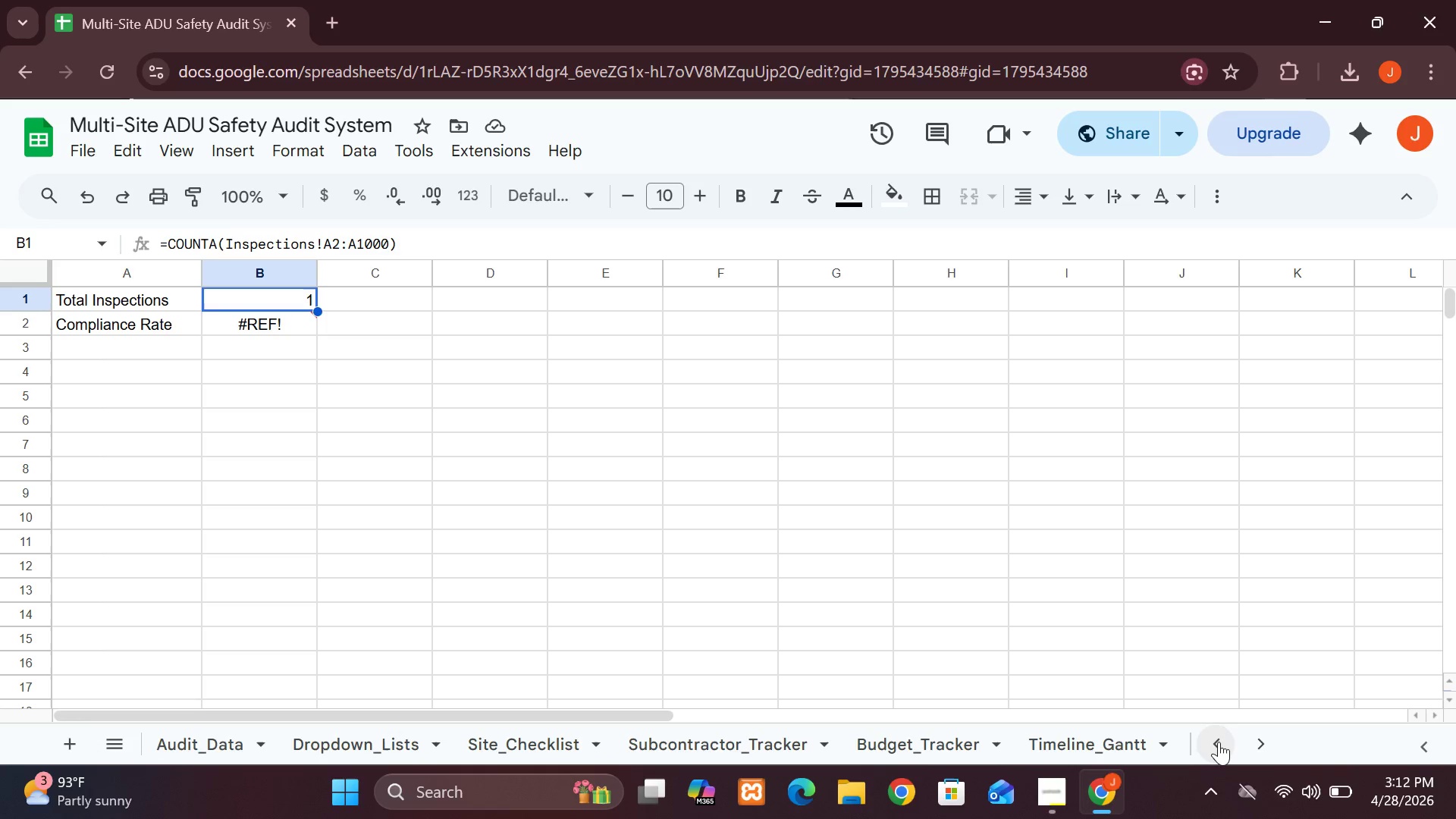 
triple_click([1219, 742])
 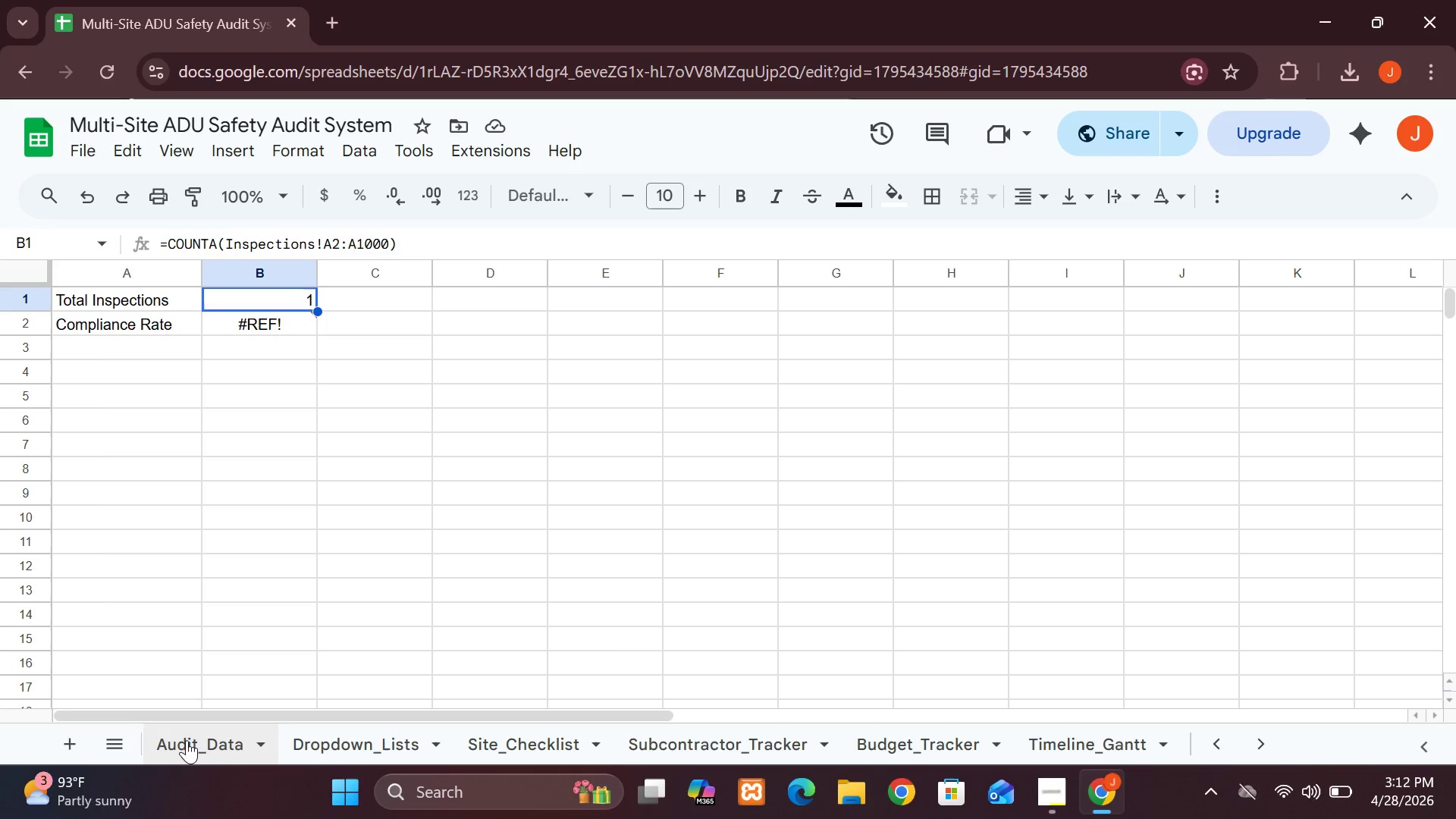 
left_click([179, 737])
 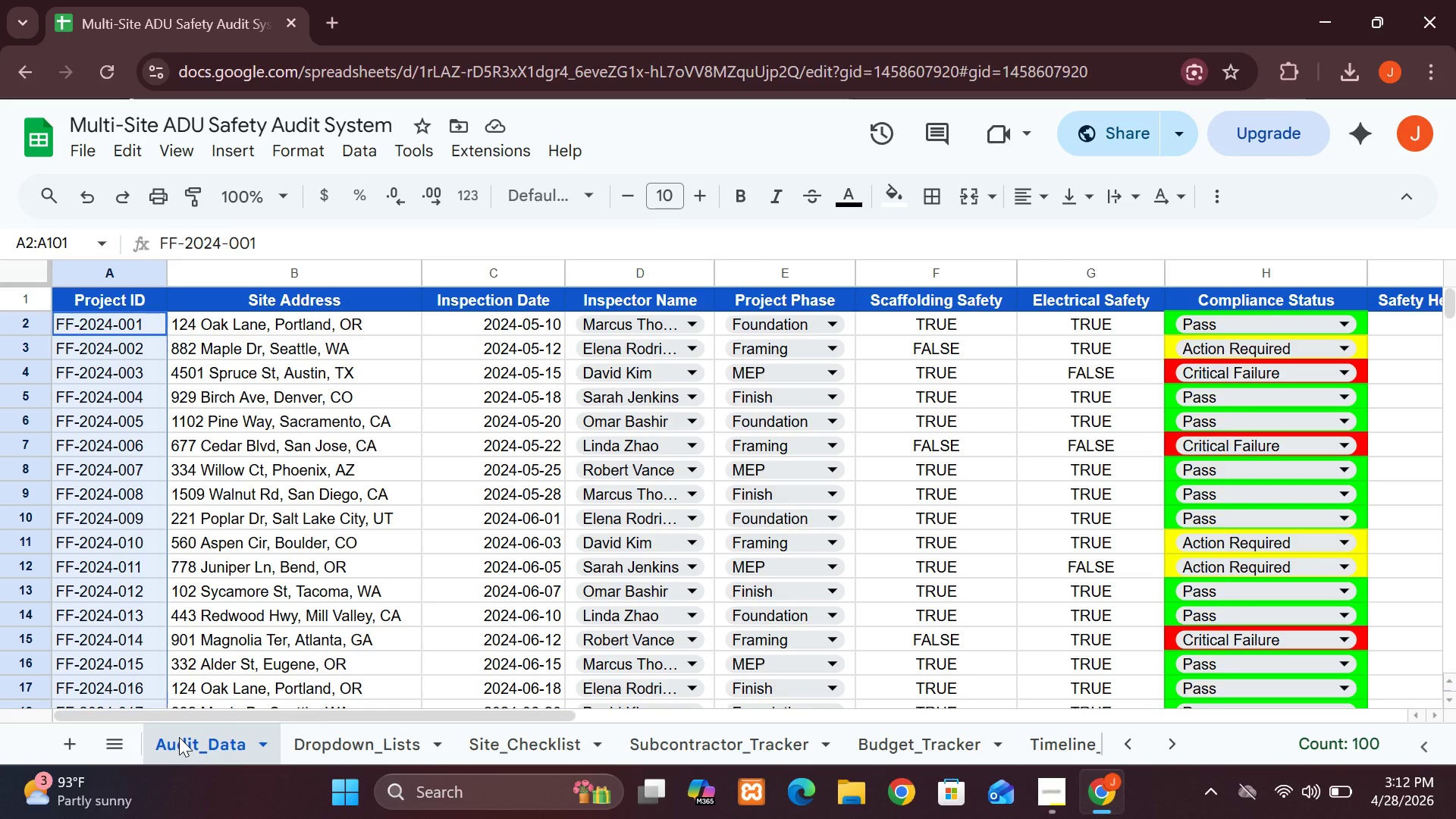 
wait(10.14)
 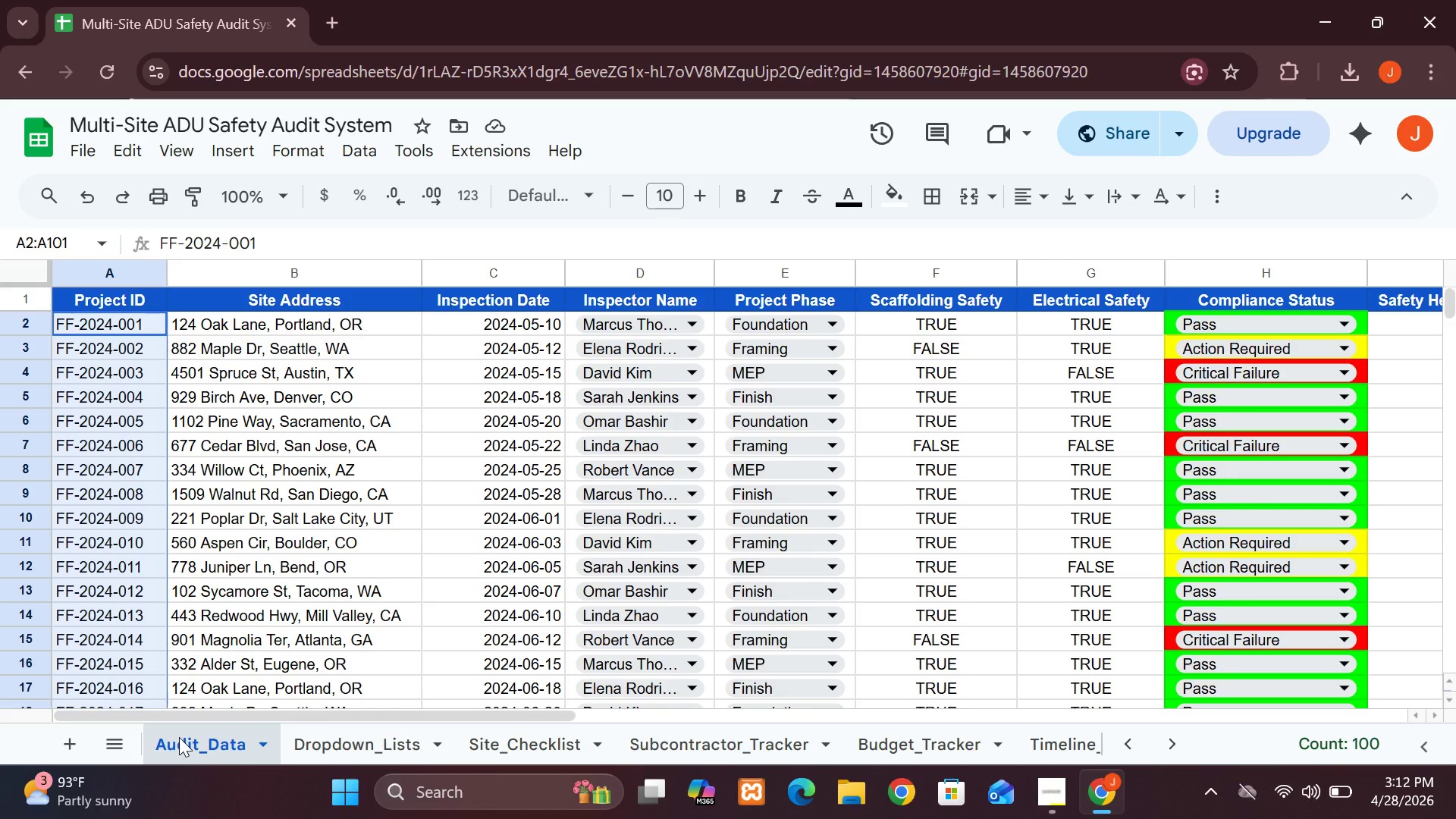 
left_click([110, 543])
 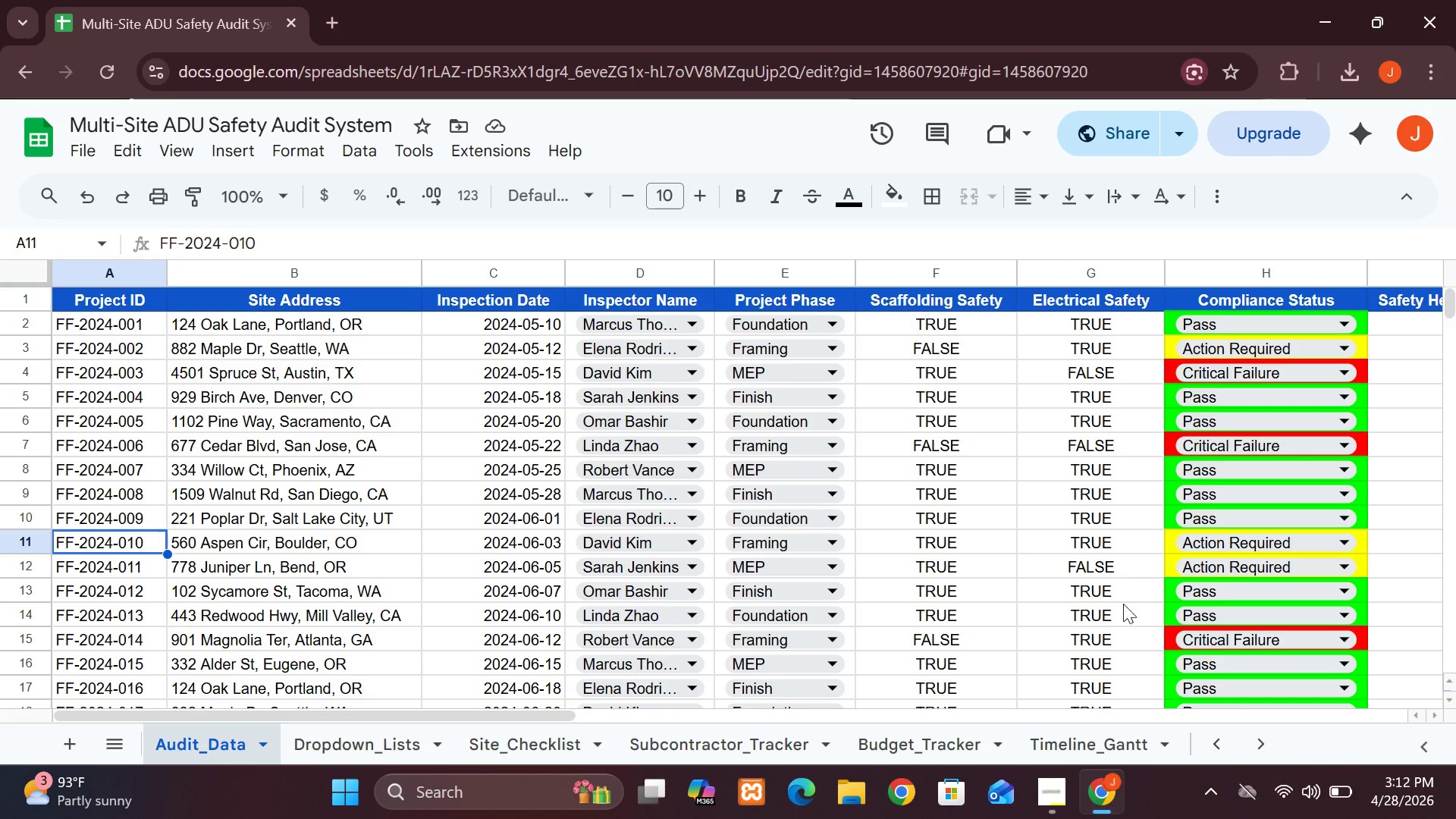 
mouse_move([1435, 706])
 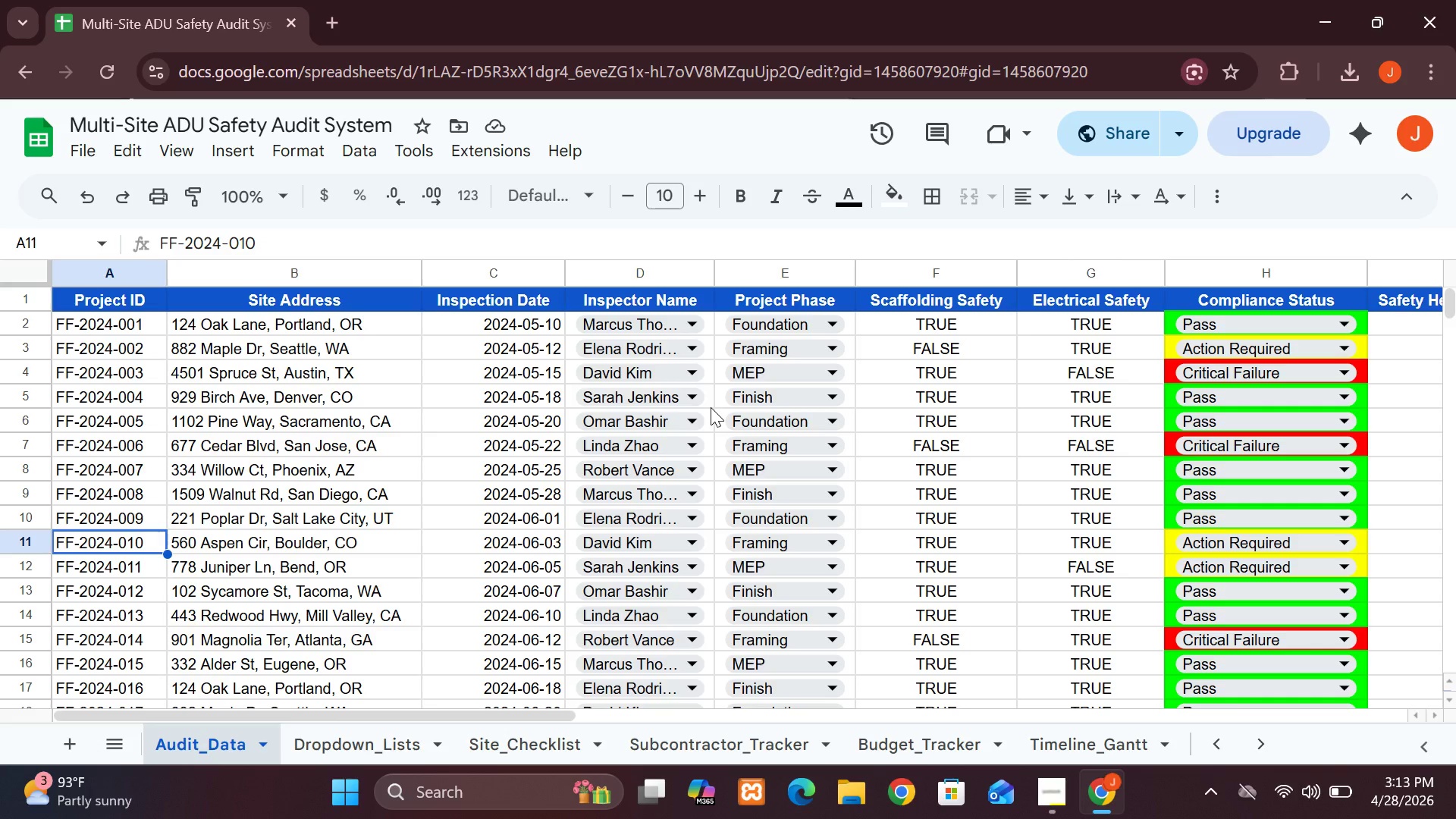 
wait(41.7)
 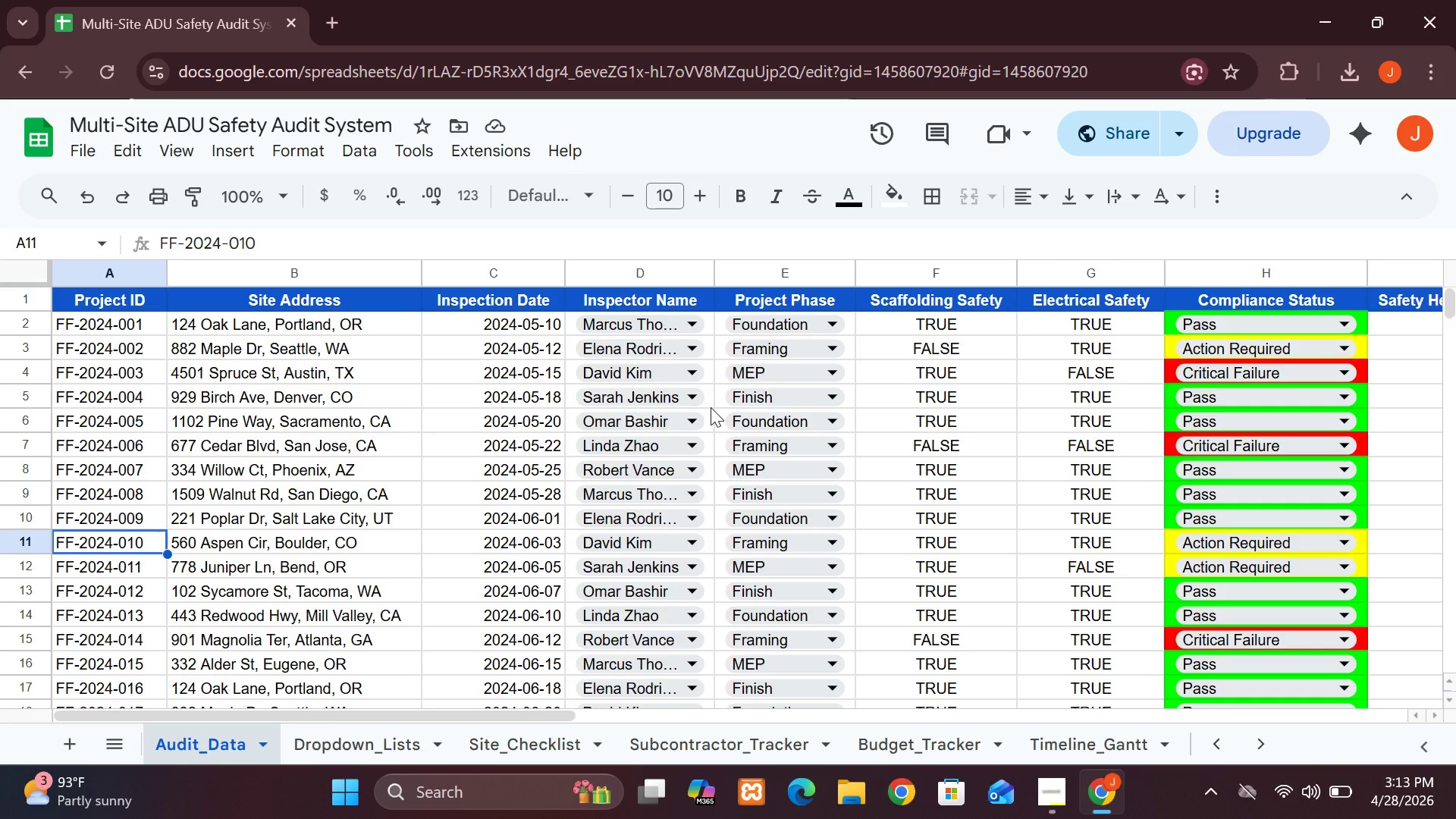 
left_click([1262, 747])
 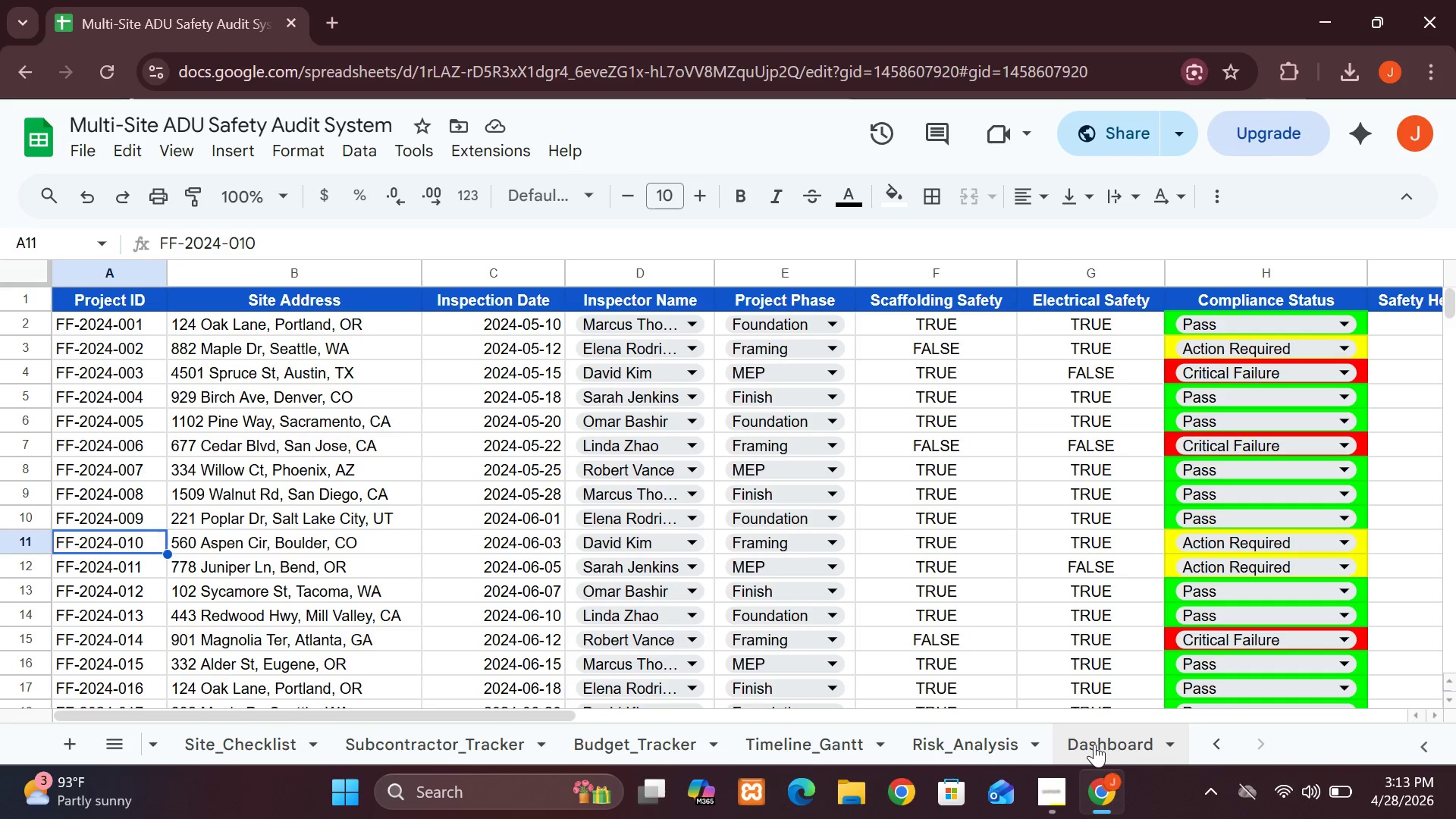 
left_click([1094, 744])
 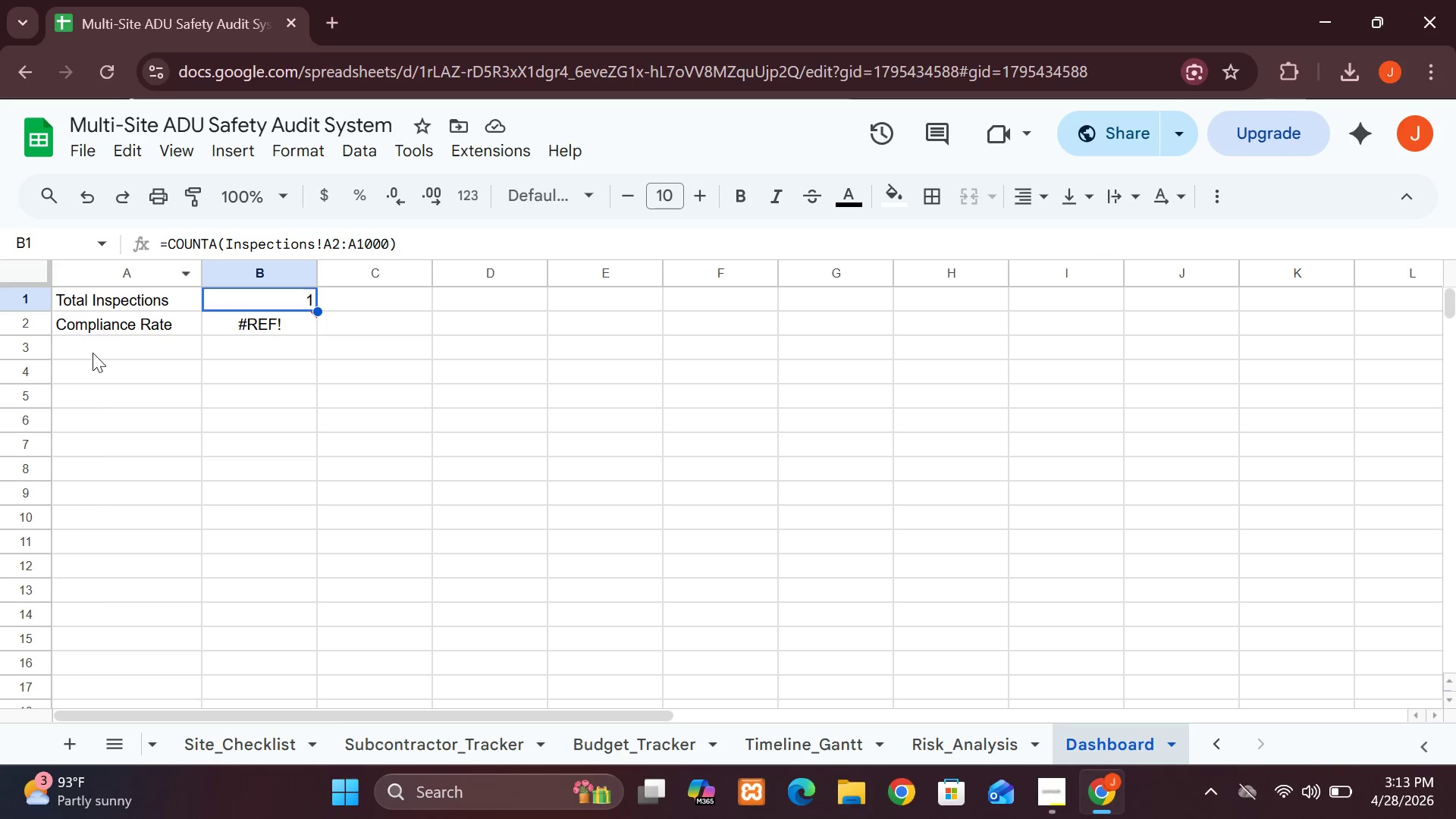 
left_click([93, 354])
 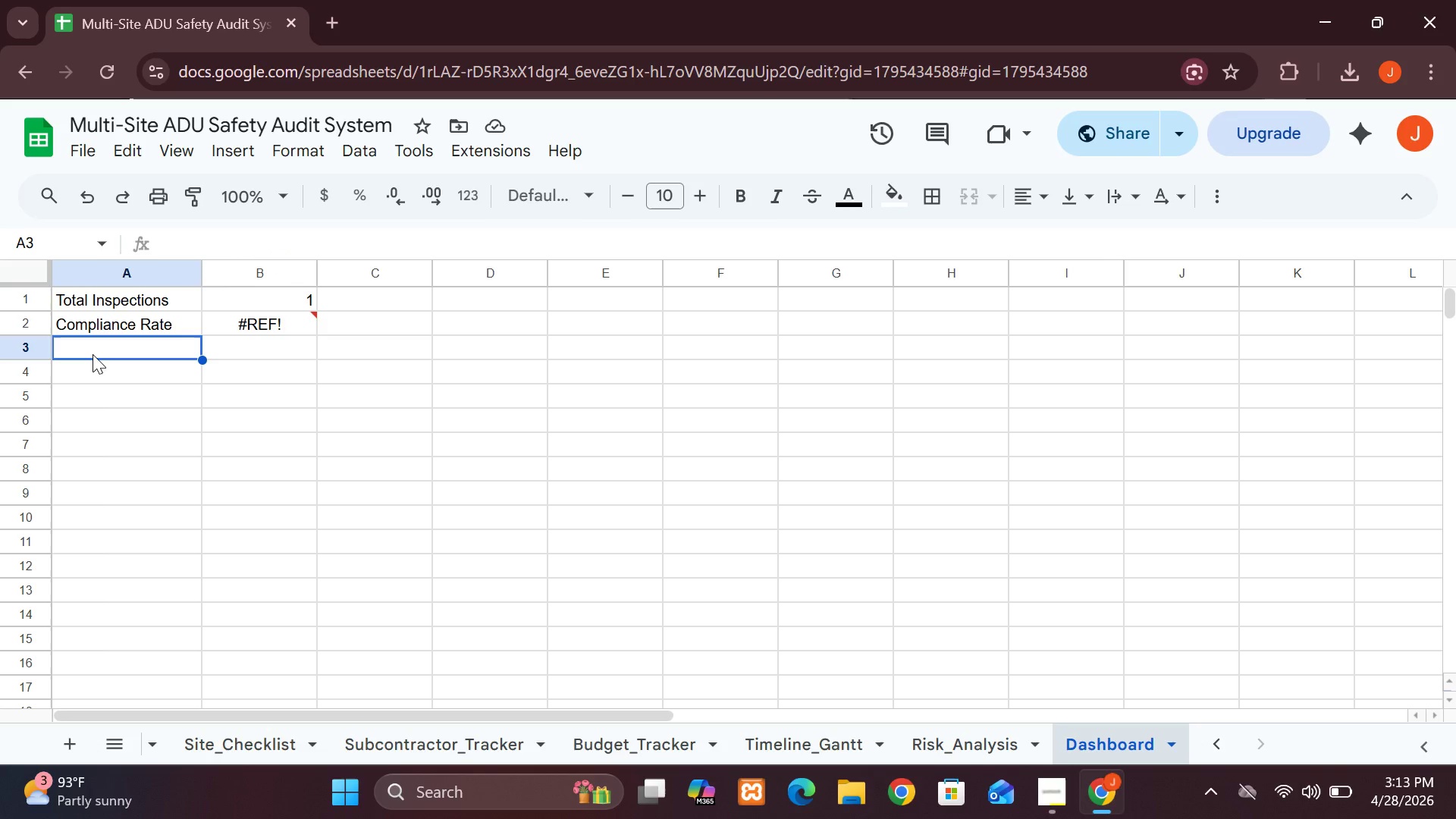 
wait(7.03)
 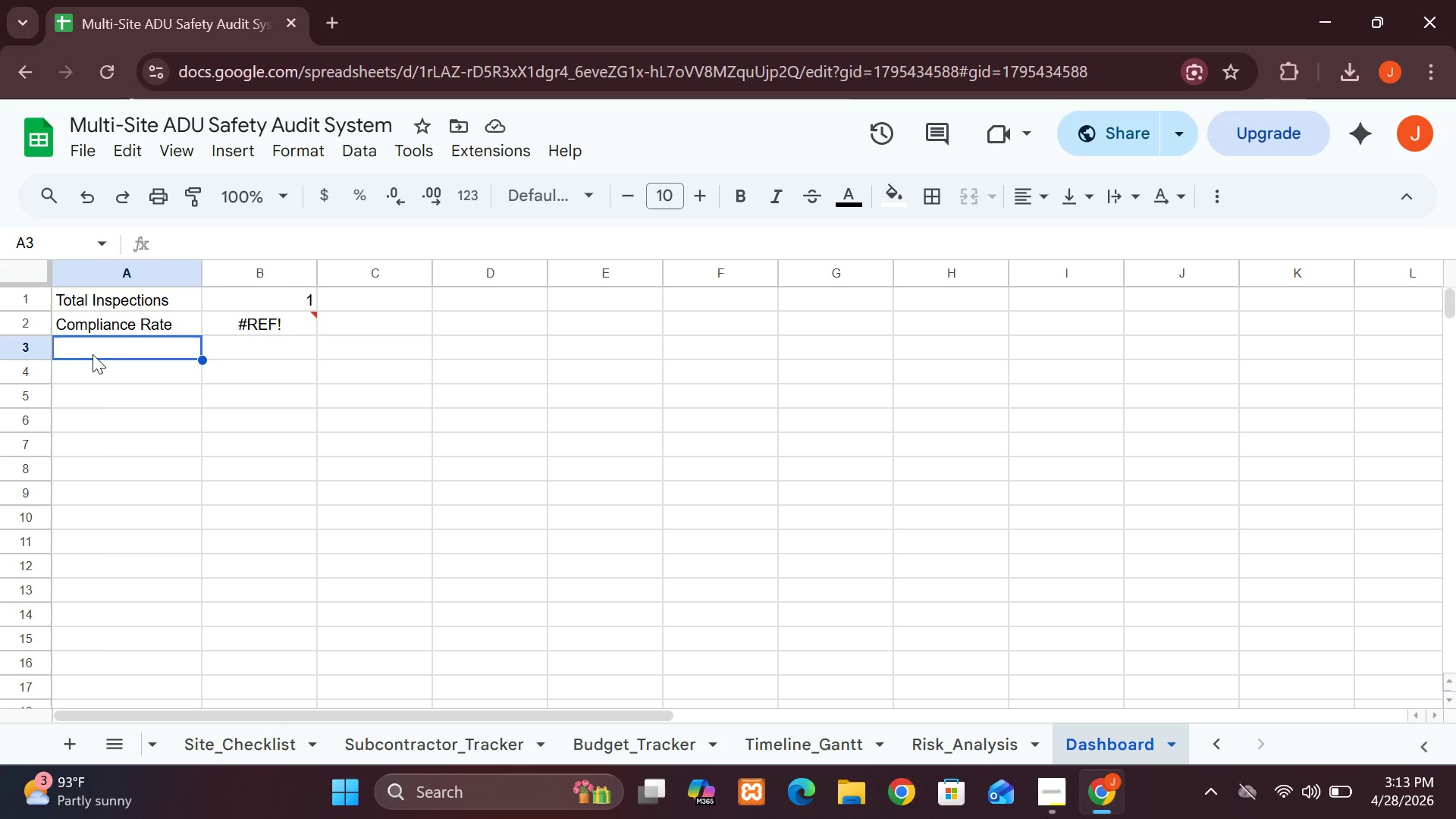 
type(High Risk)
key(Backspace)
key(Backspace)
key(Backspace)
key(Backspace)
type(isk Count)
 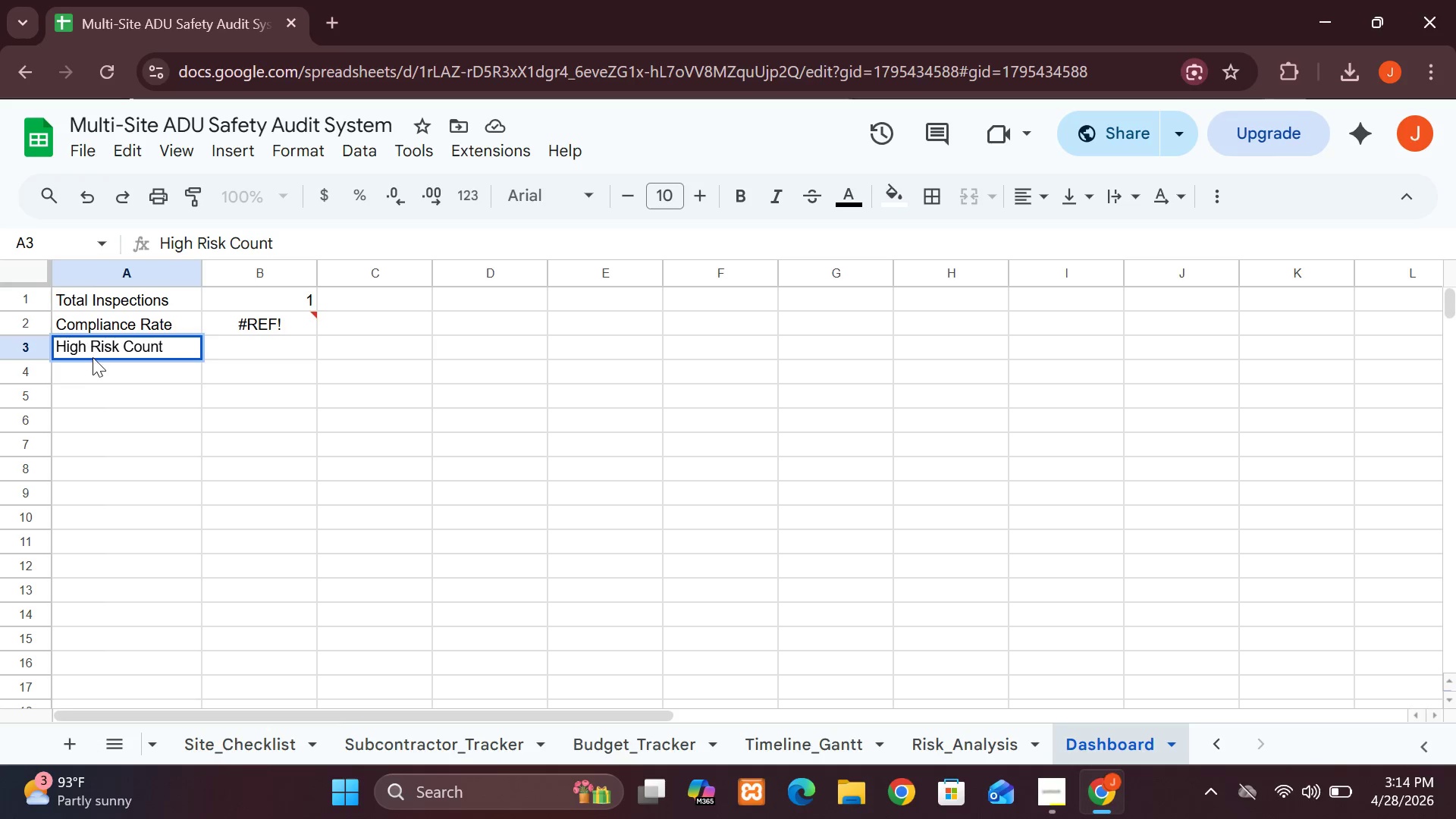 
left_click([106, 378])
 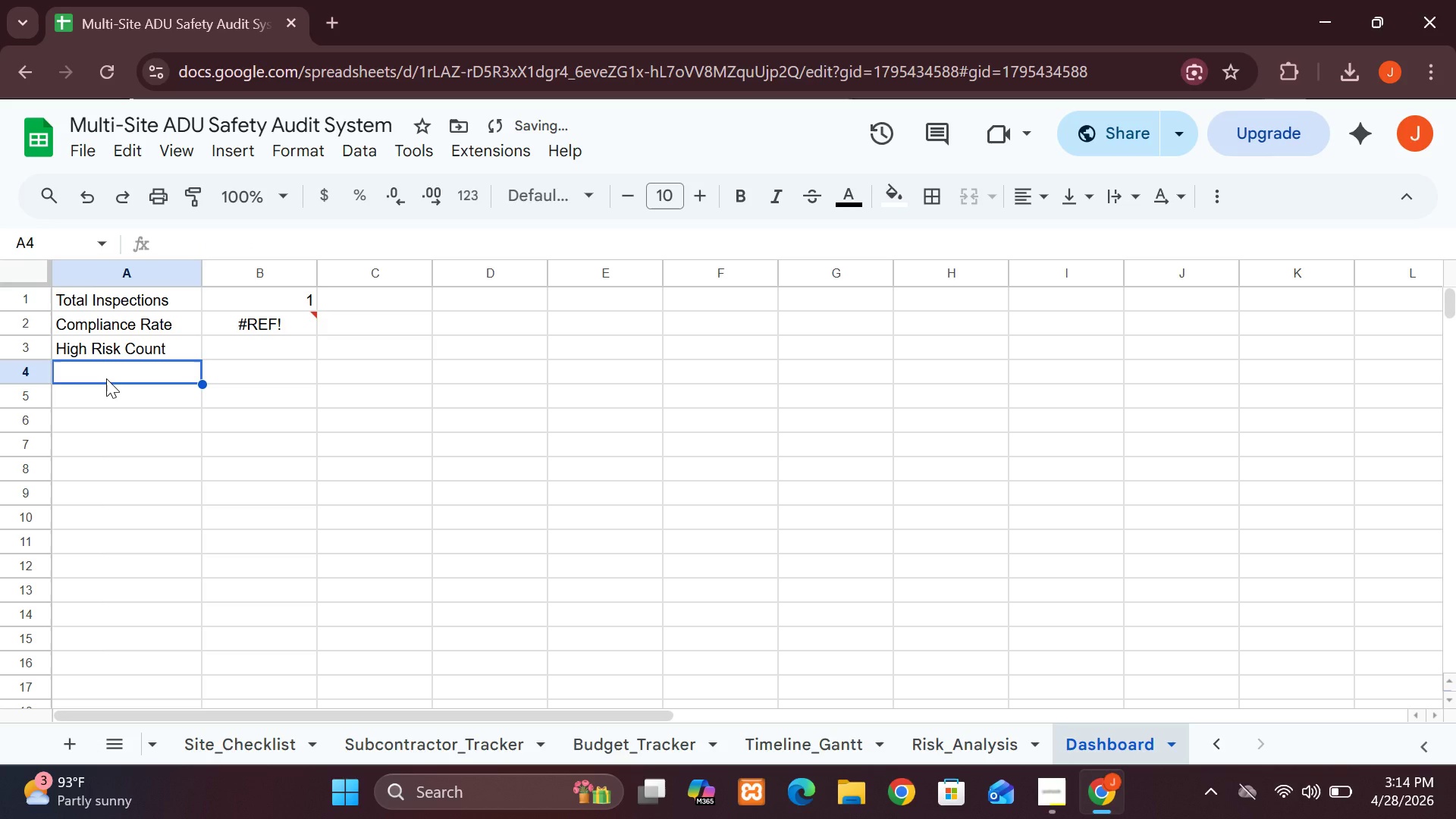 
type(Safetyy)
key(Backspace)
type( Health Score)
 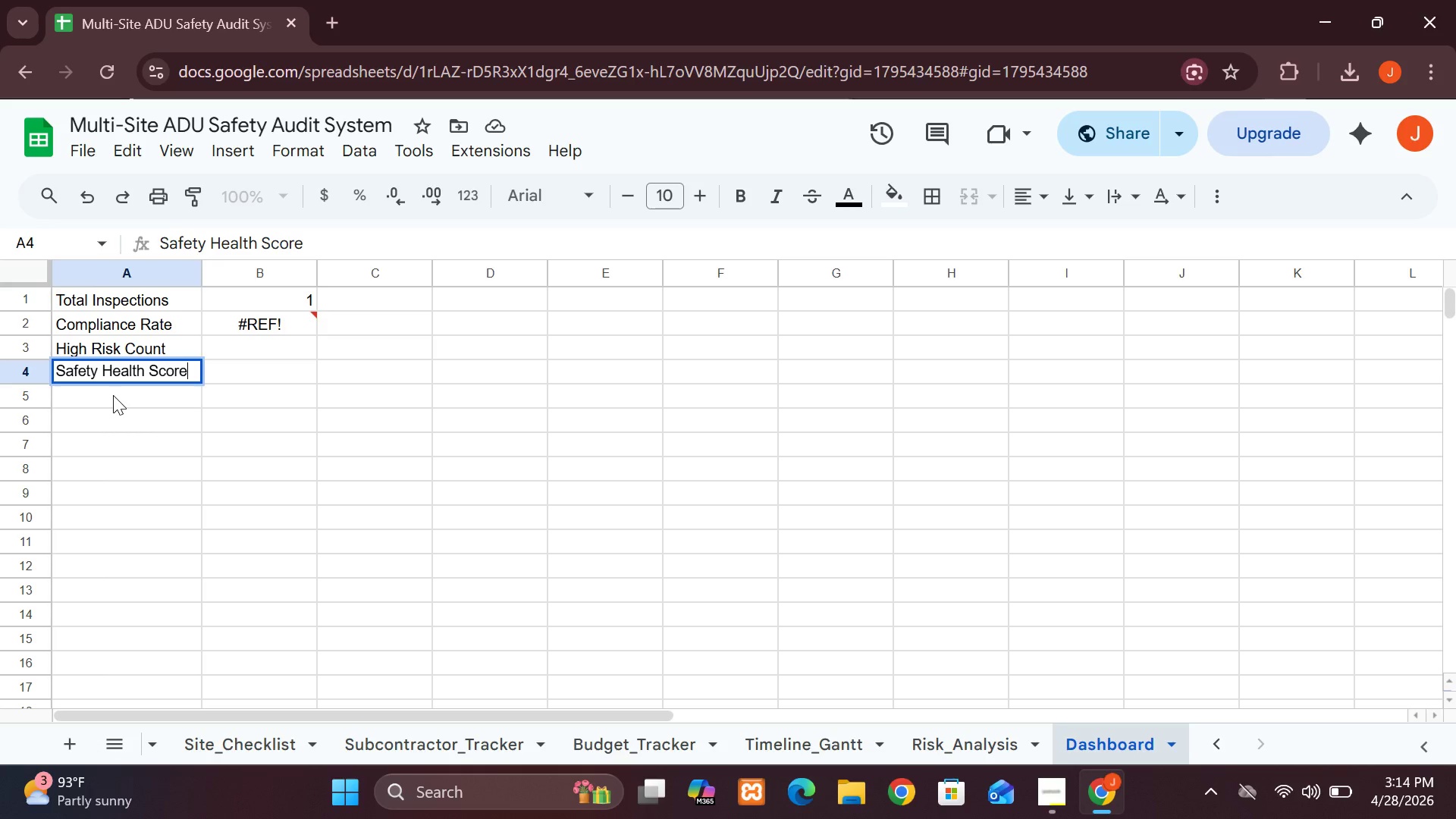 
left_click([113, 395])
 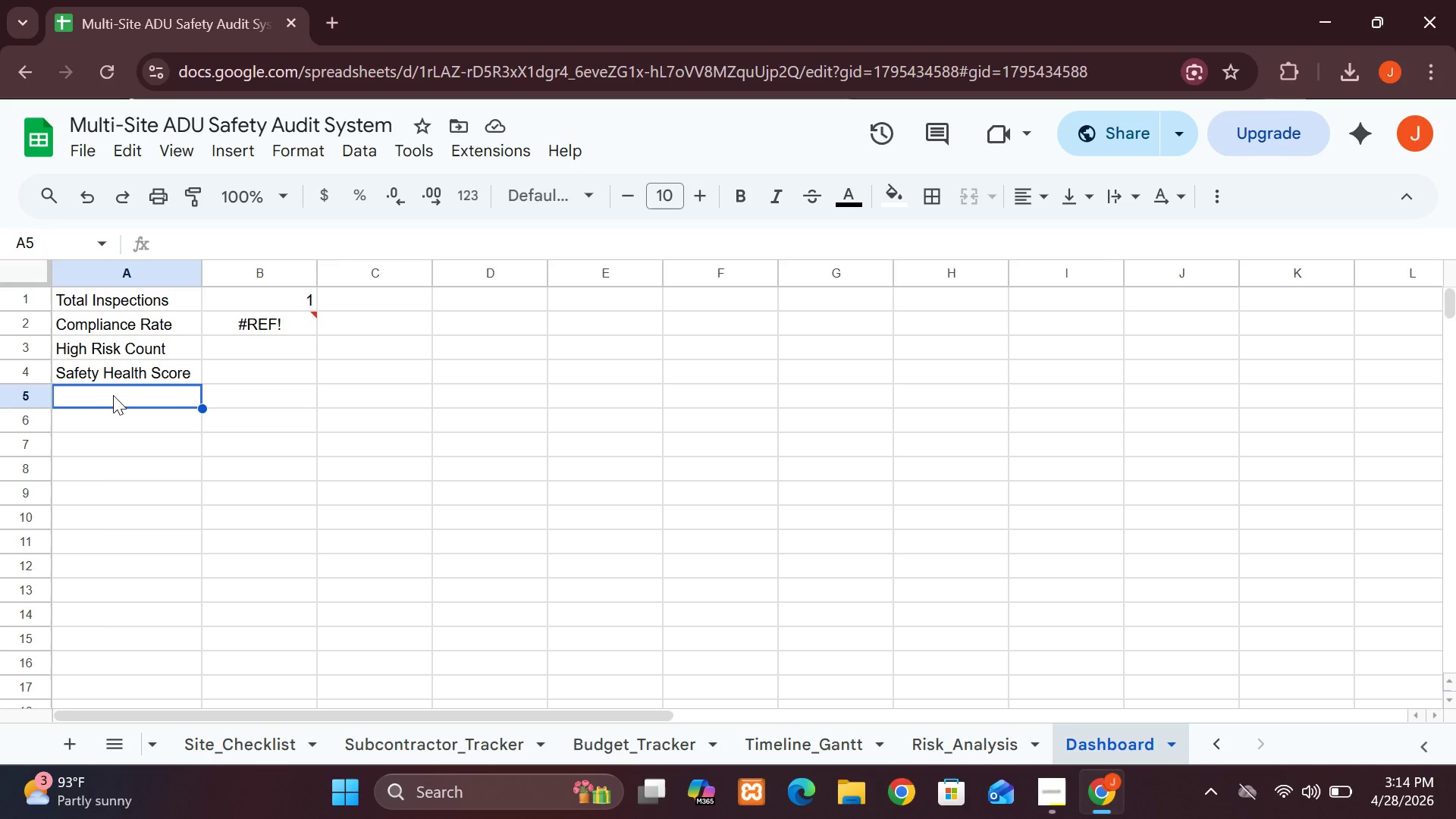 
wait(14.16)
 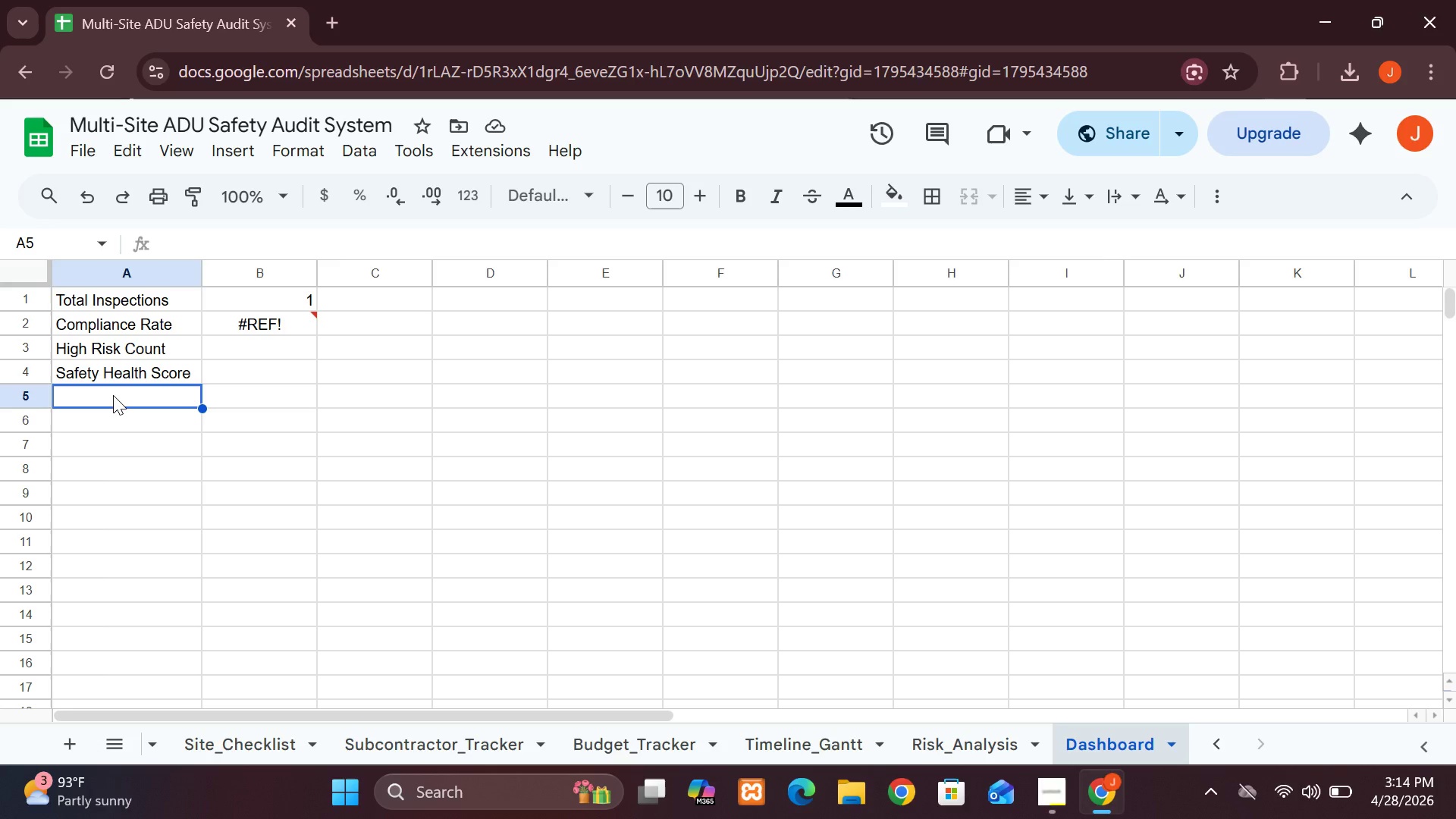 
type(Countdown)
 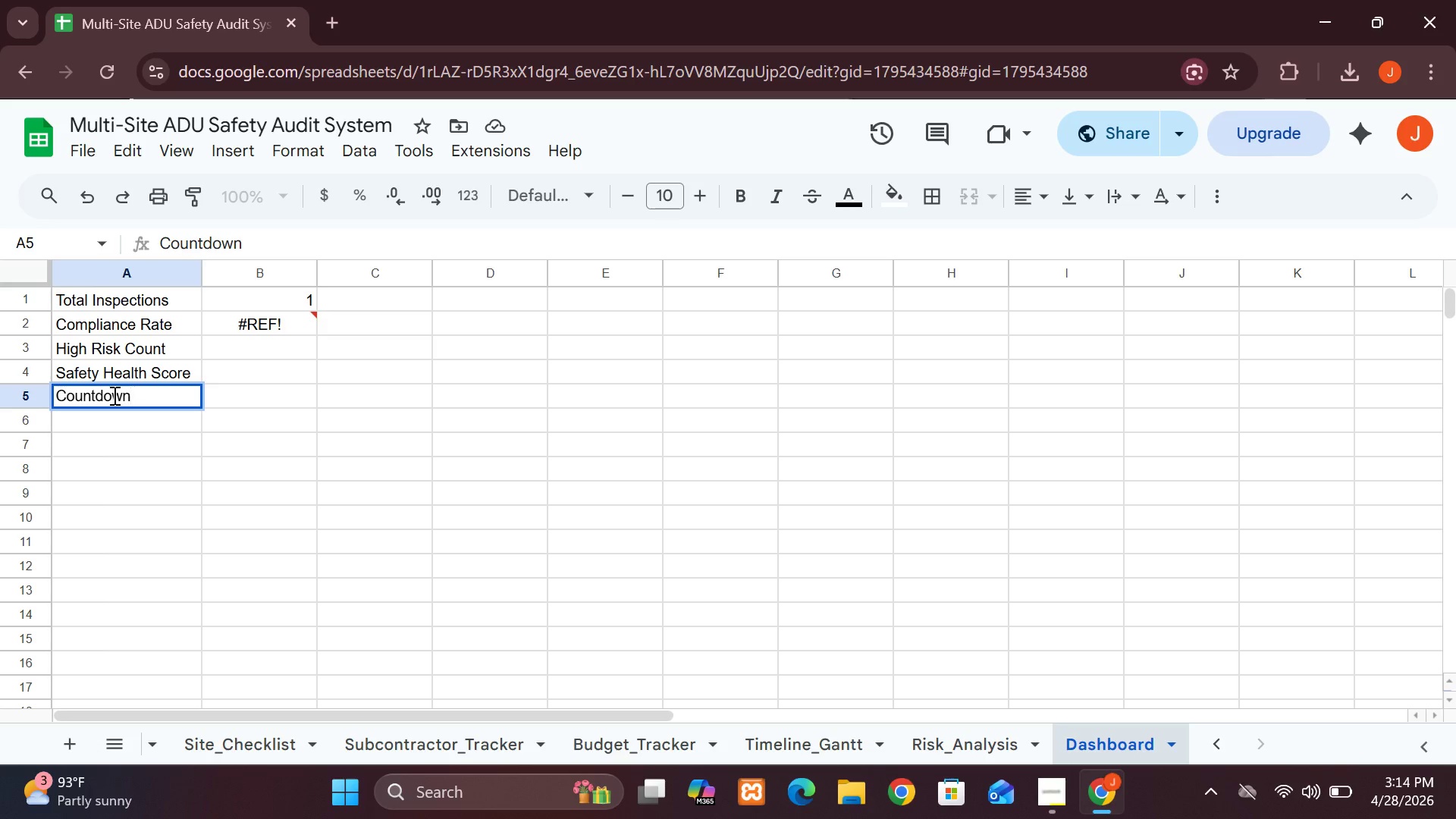 
key(Space)
 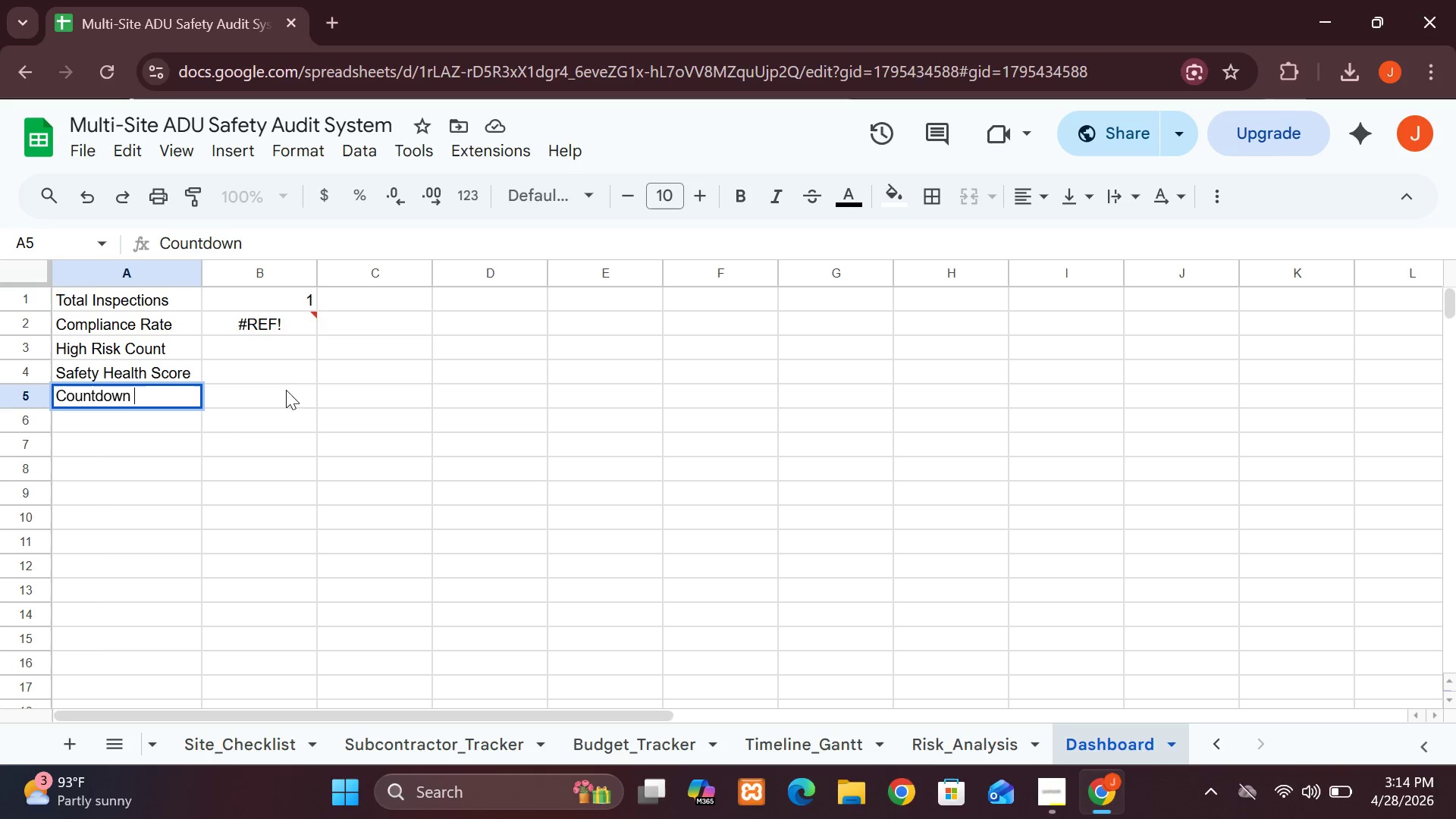 
left_click([368, 388])
 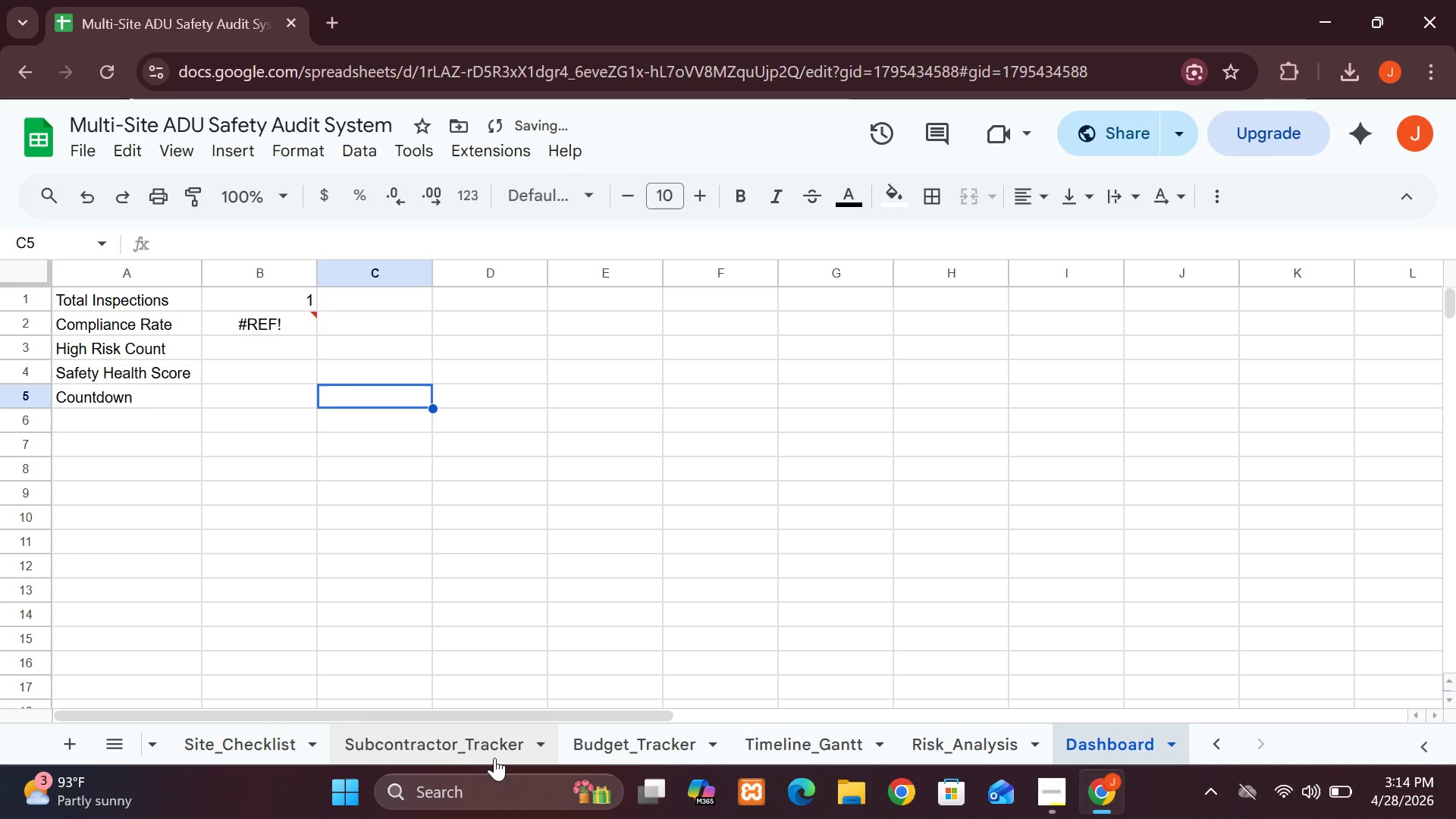 
left_click([477, 728])
 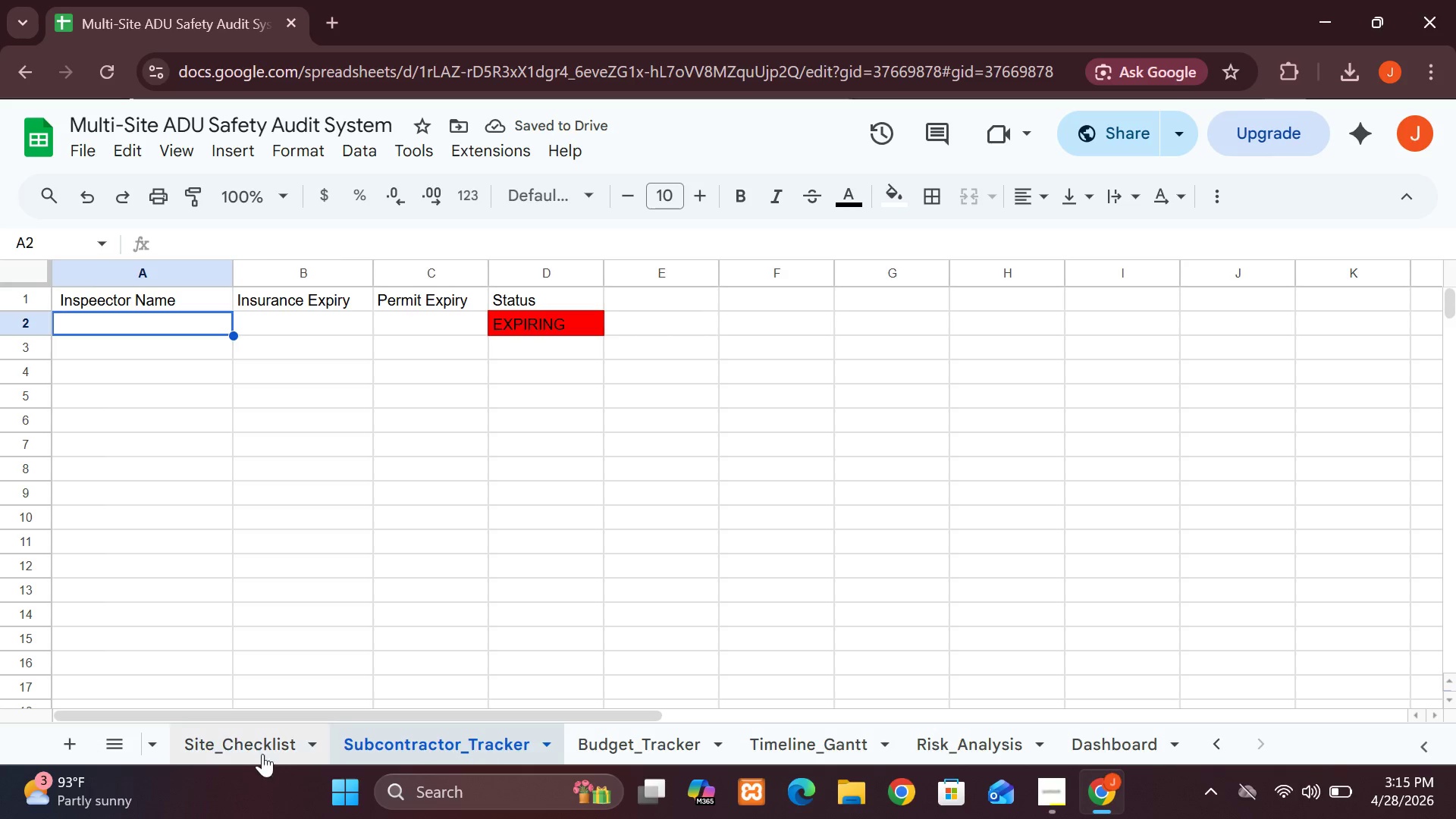 
left_click([259, 742])
 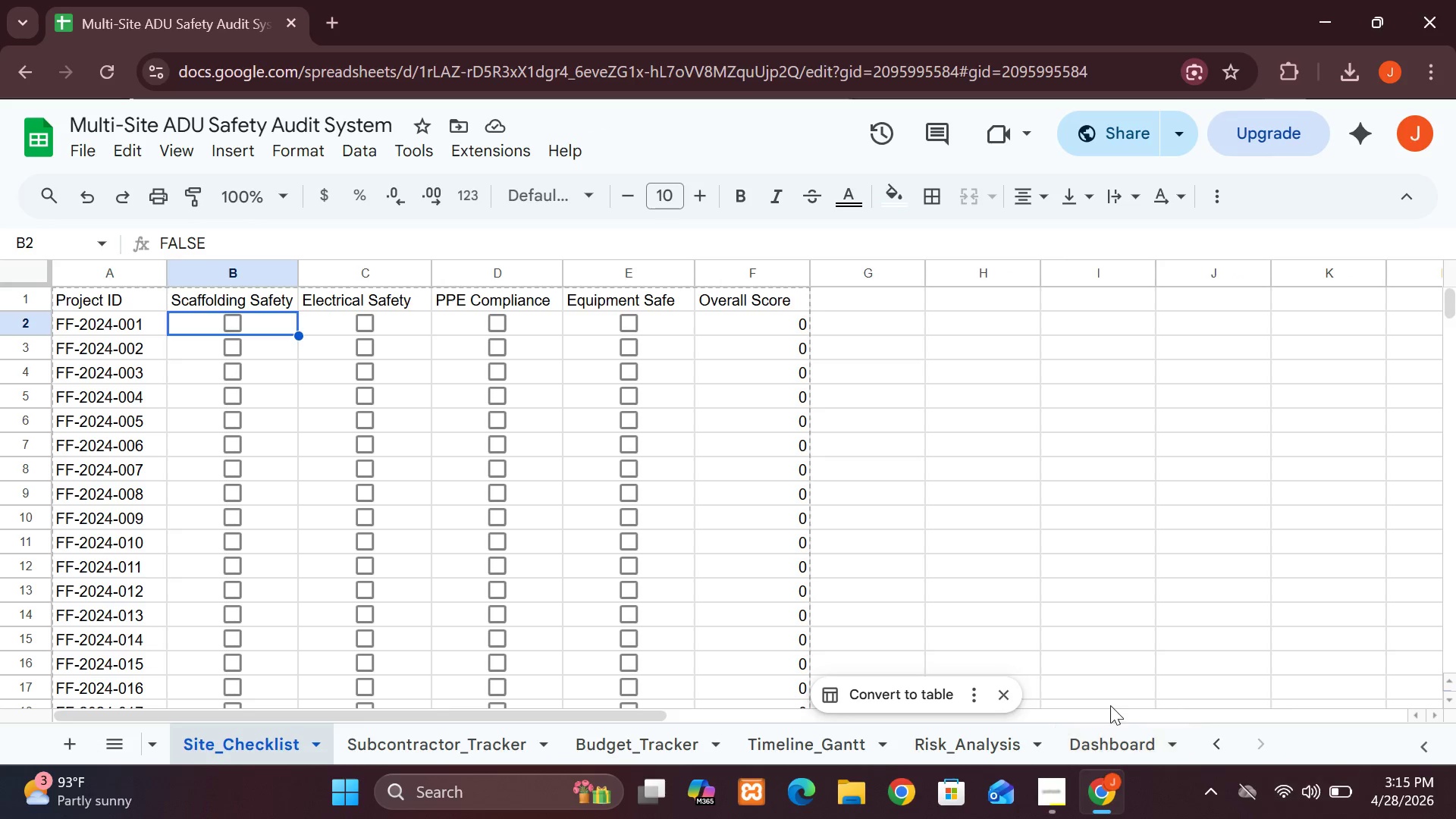 
left_click([1112, 755])
 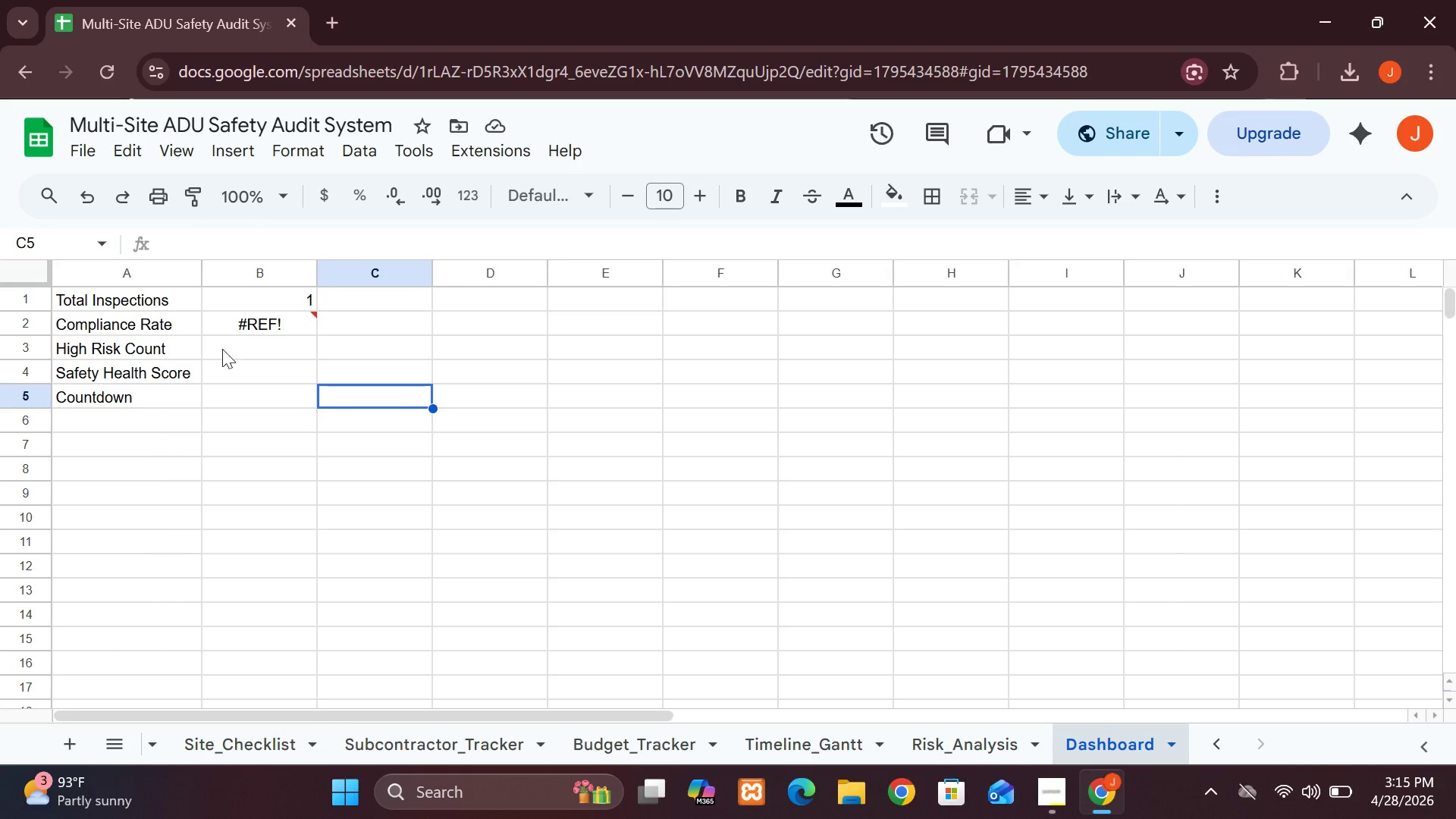 
left_click([227, 334])
 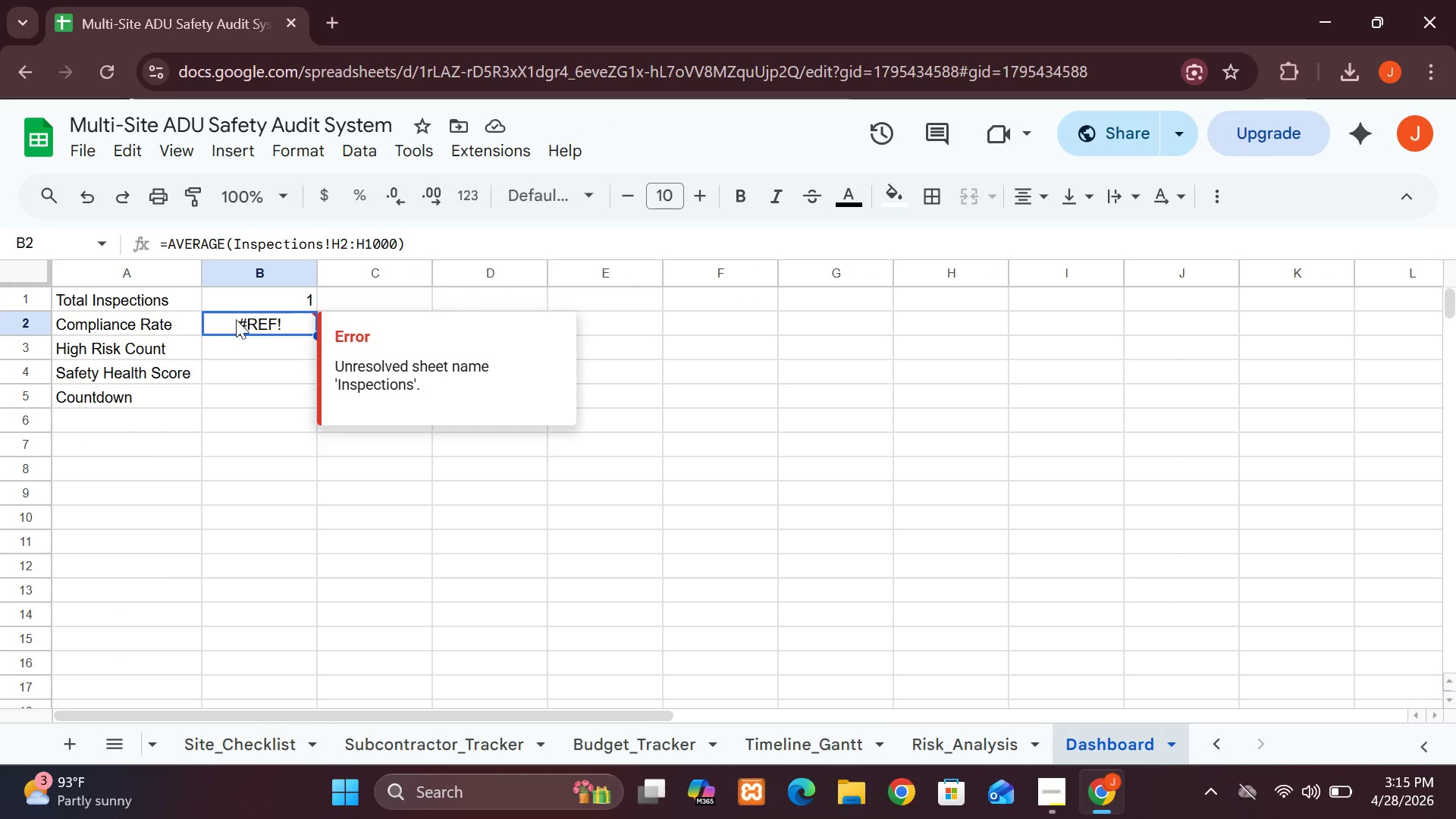 
left_click([248, 297])
 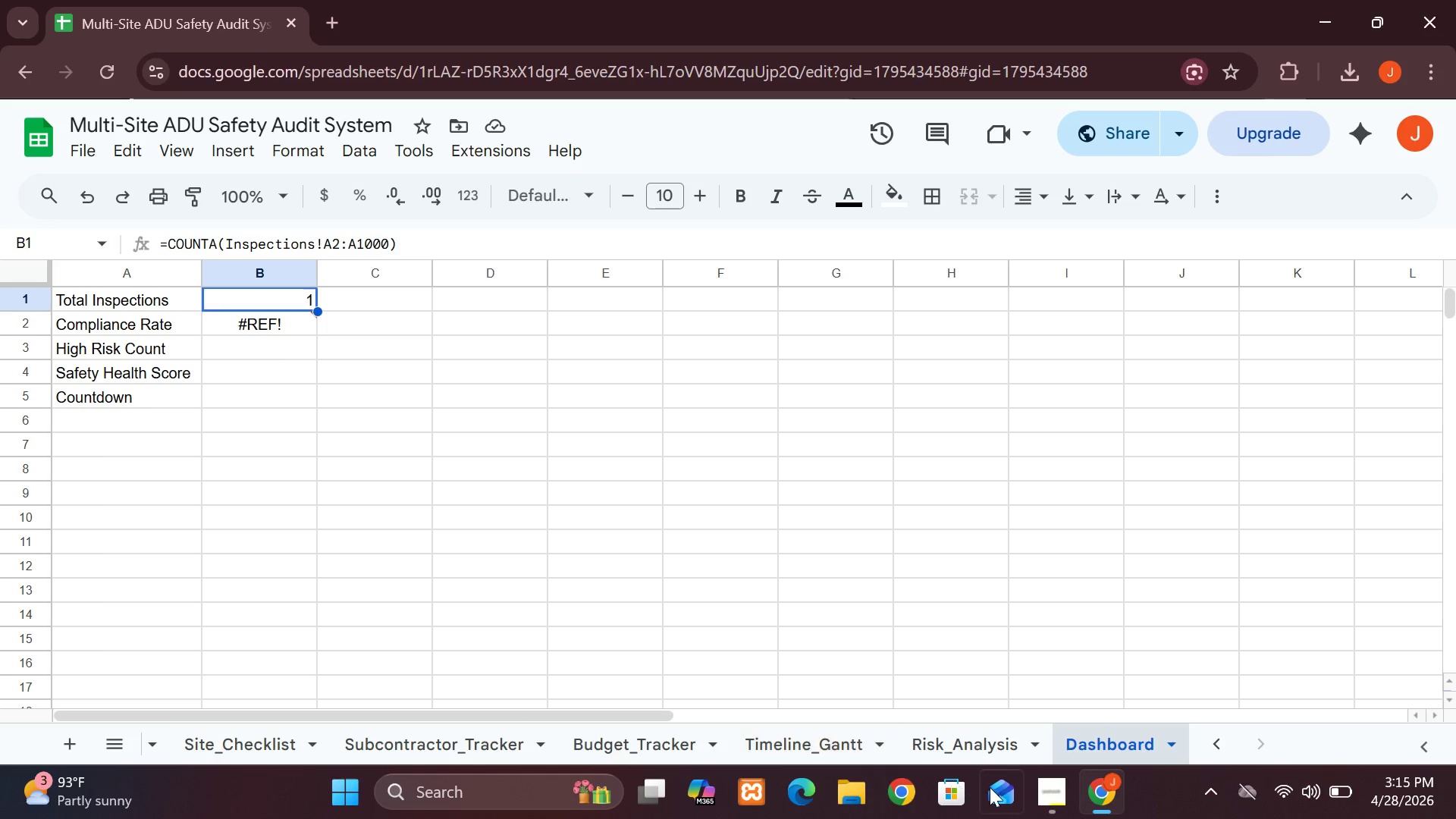 
wait(6.83)
 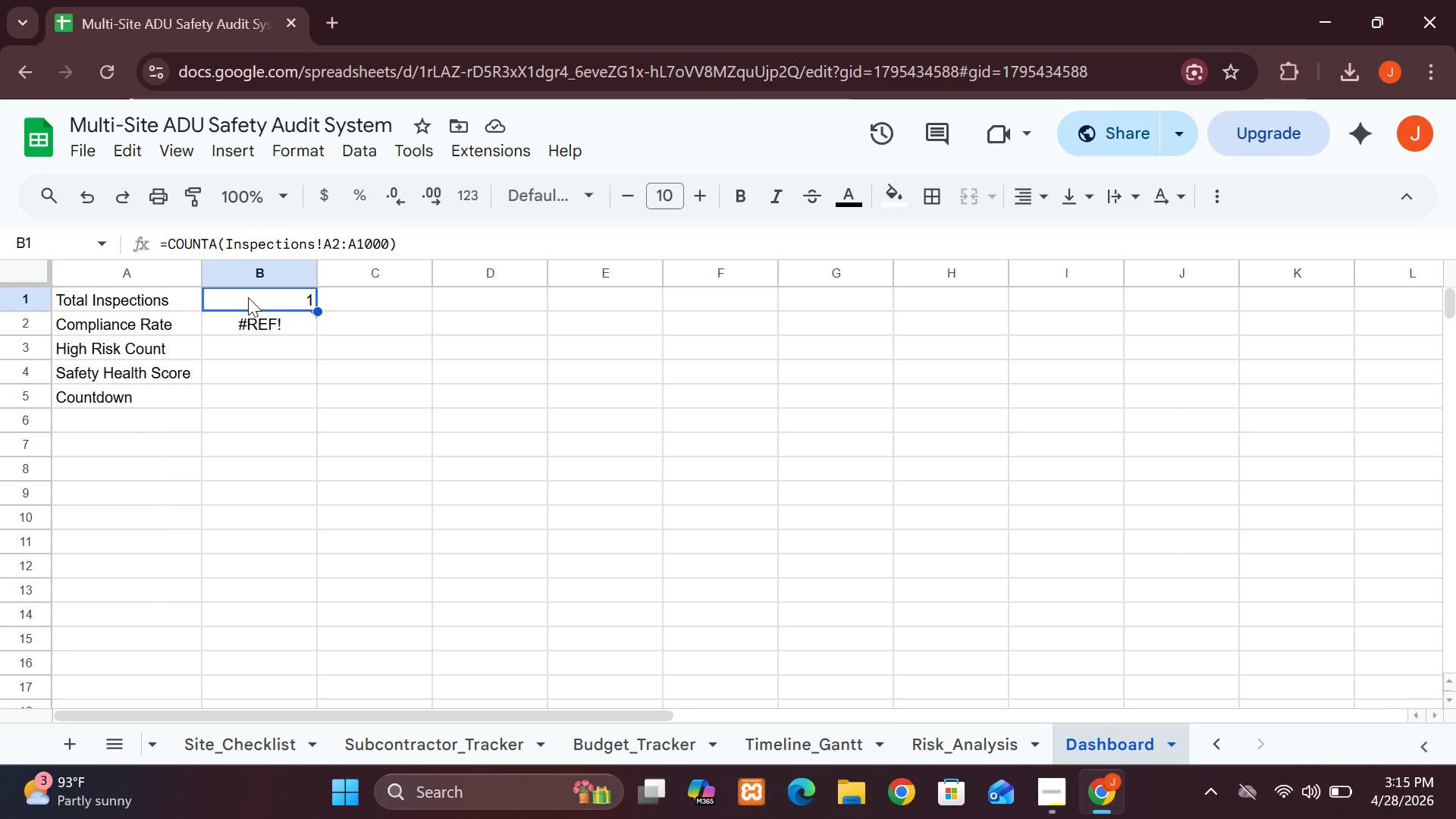 
double_click([1207, 745])
 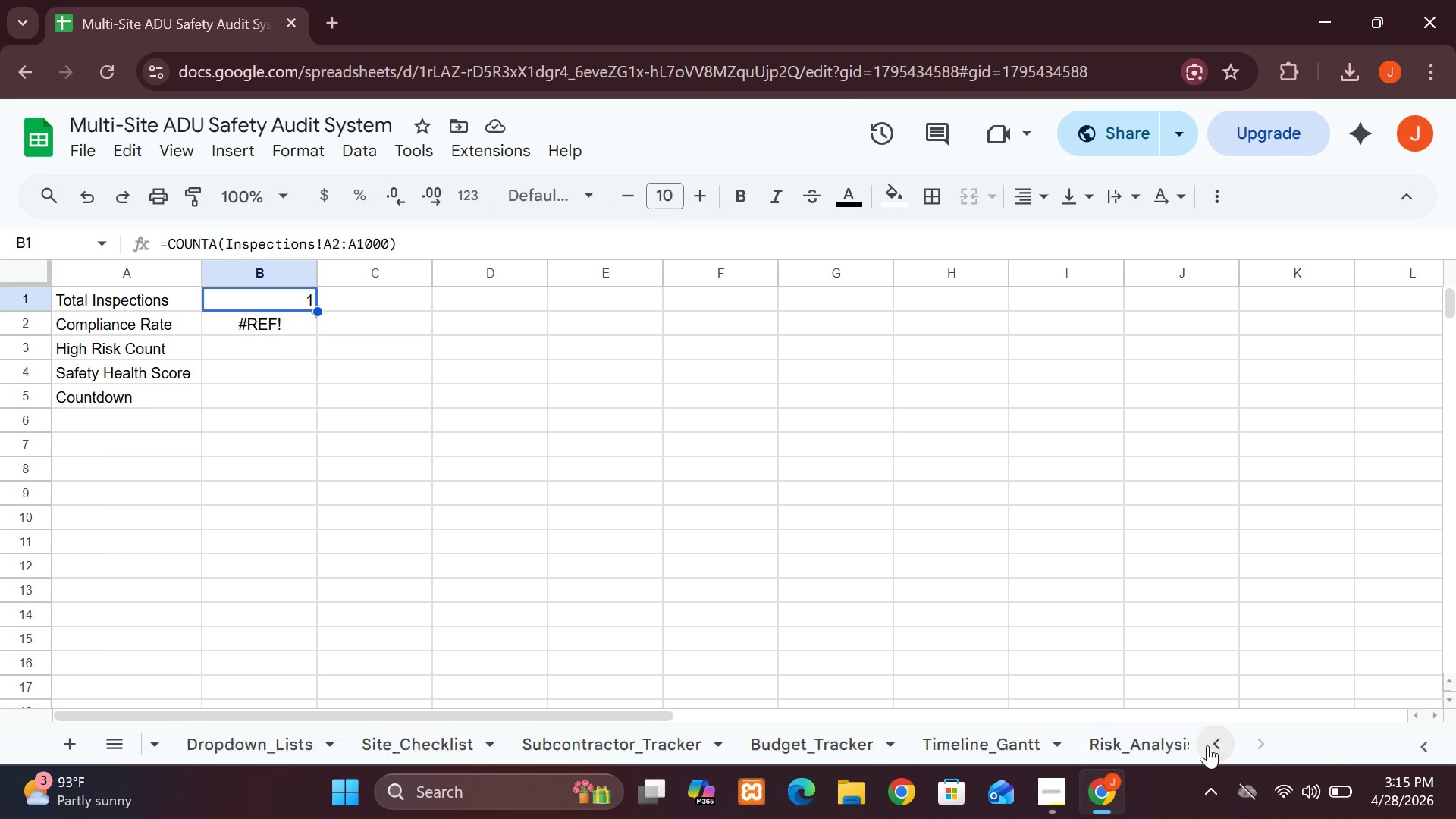 
triple_click([1207, 745])
 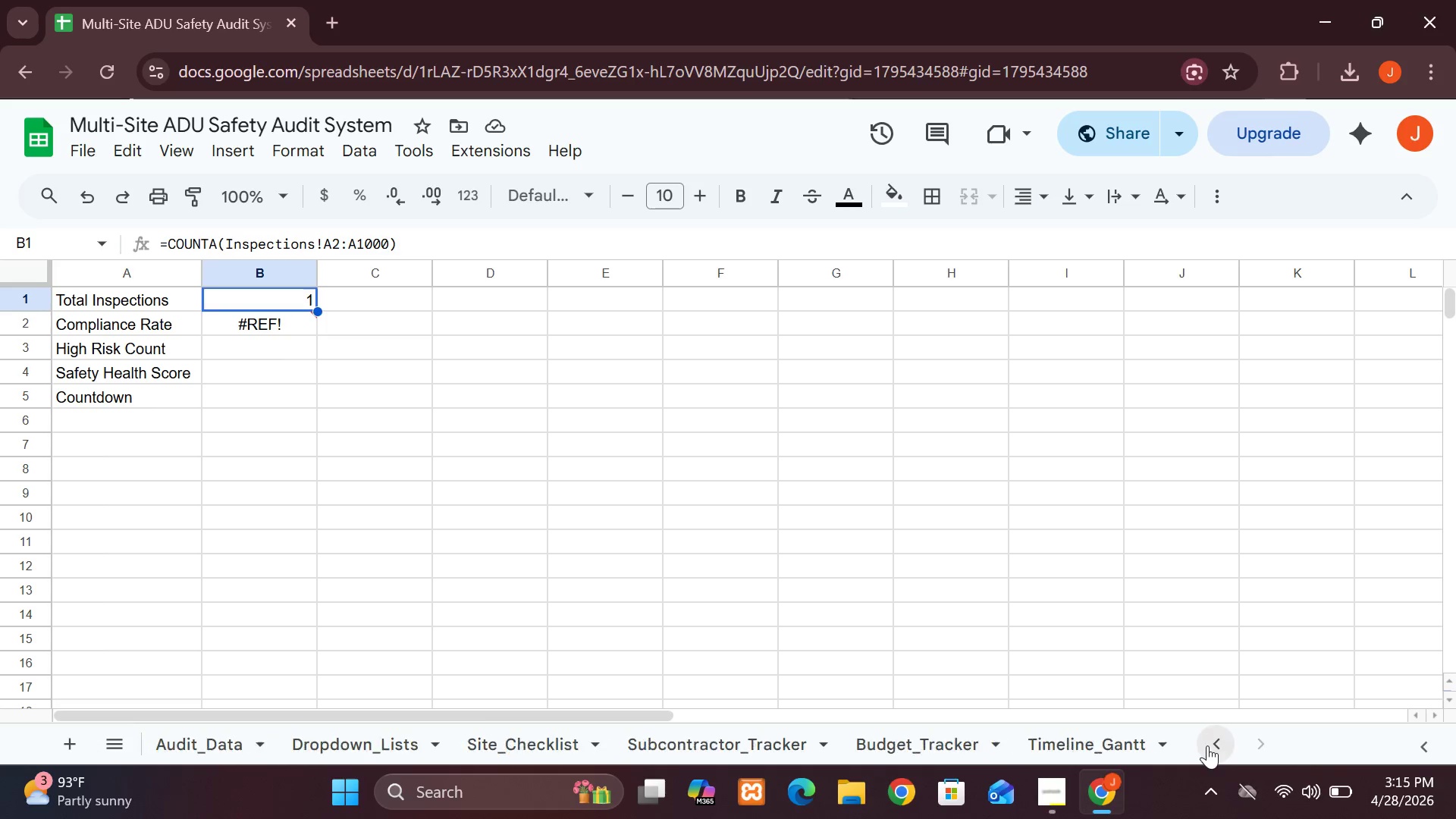 
triple_click([1207, 745])
 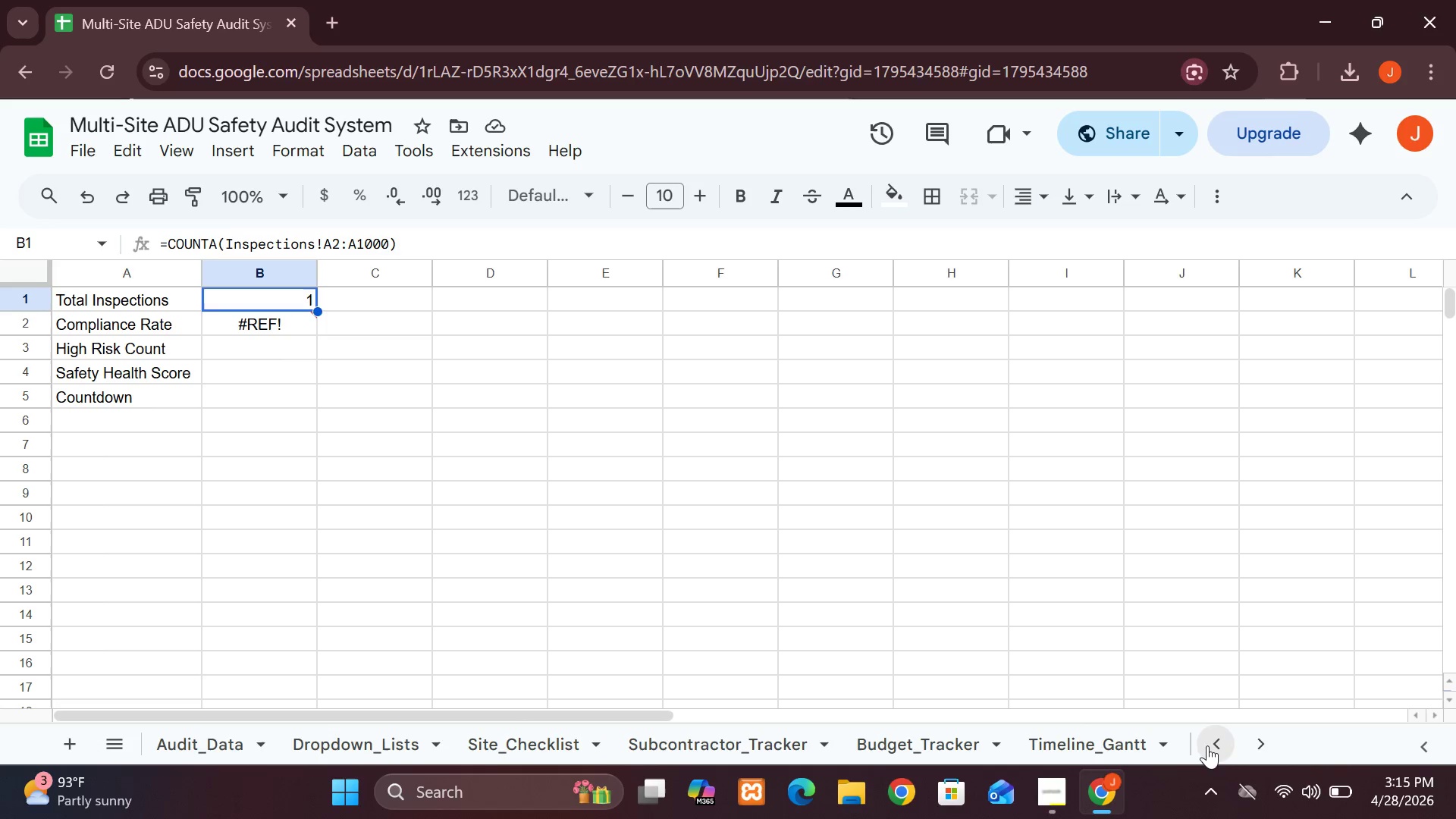 
triple_click([1207, 745])
 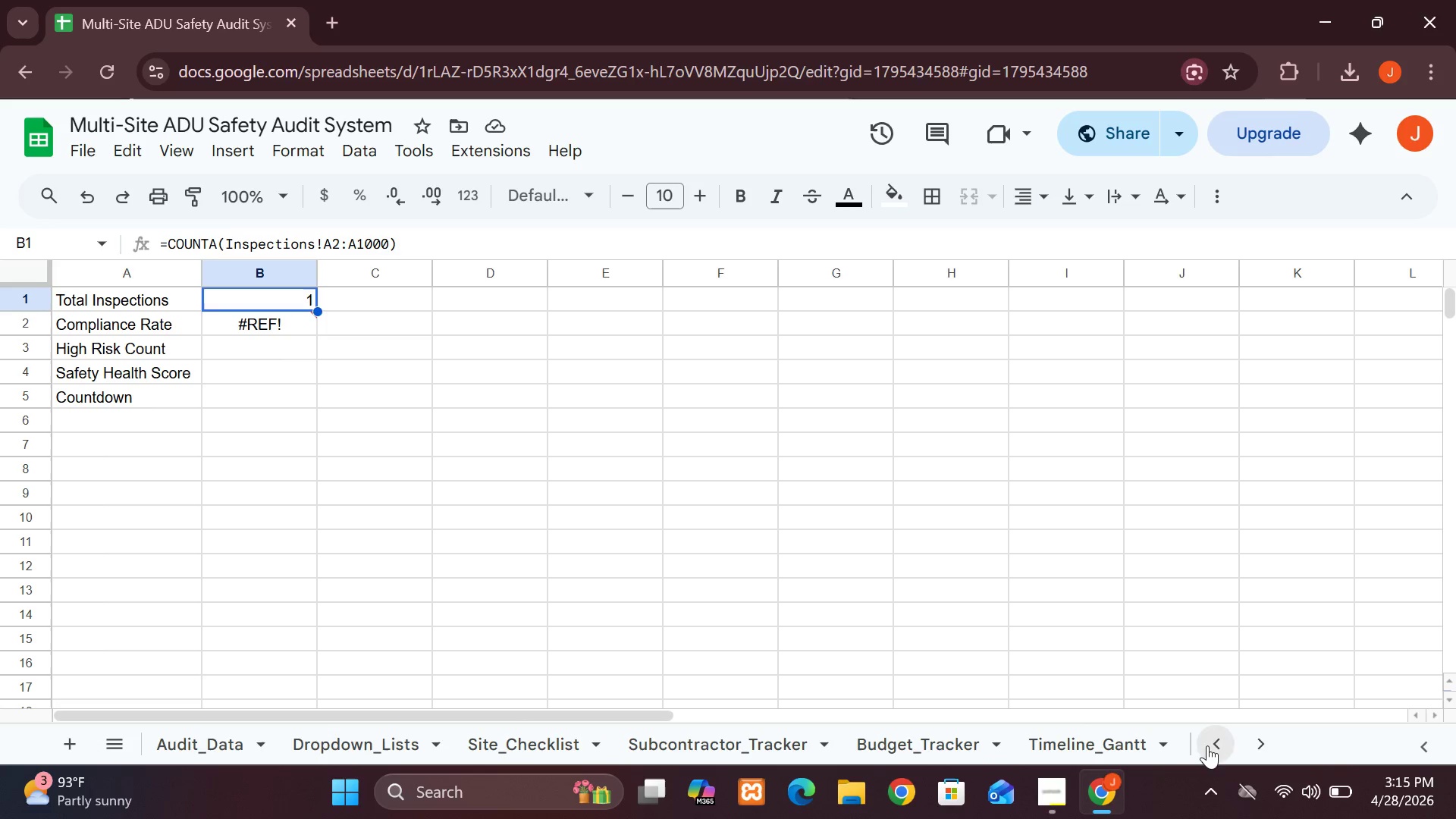 
triple_click([1207, 745])
 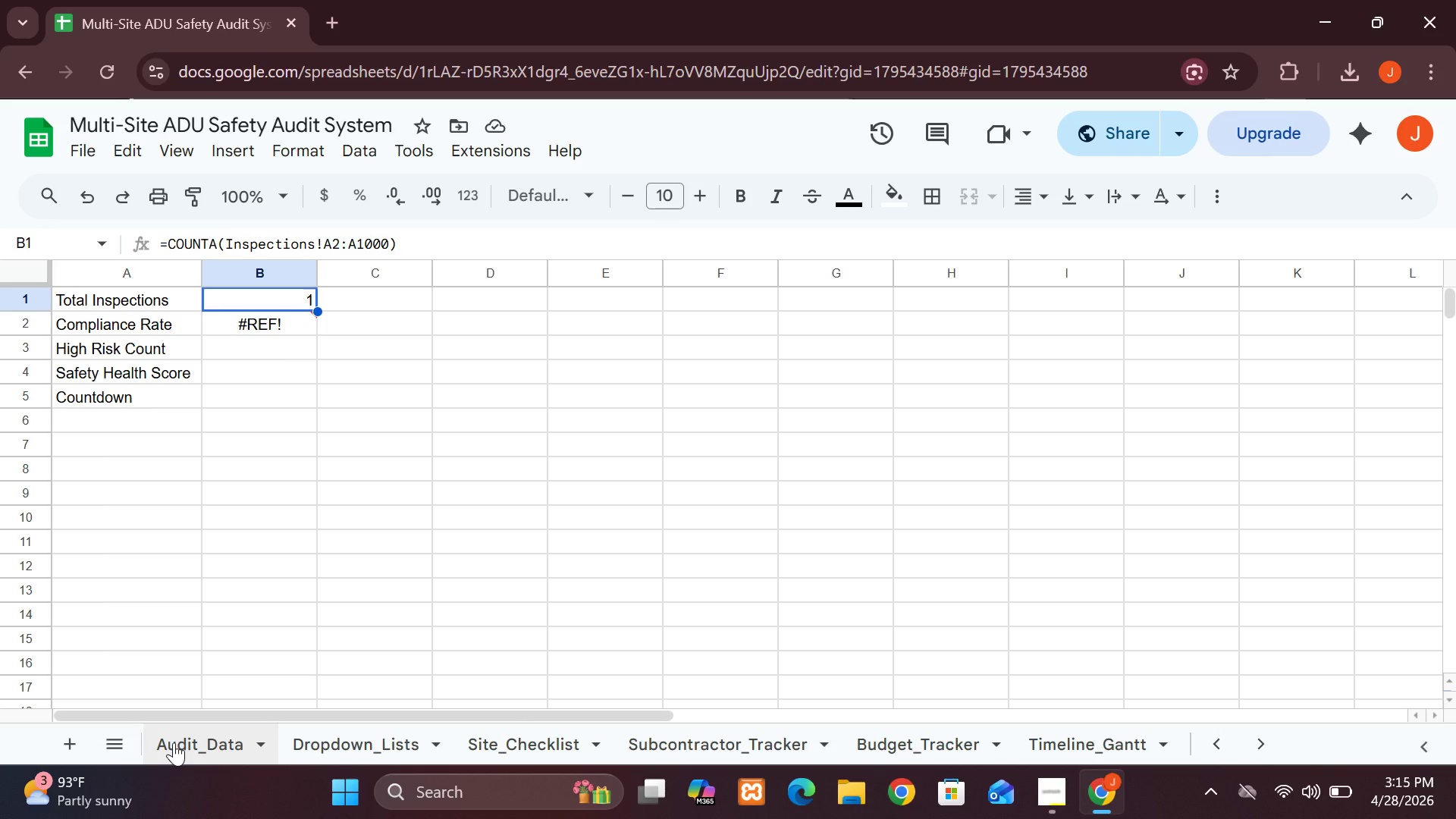 
left_click([316, 745])
 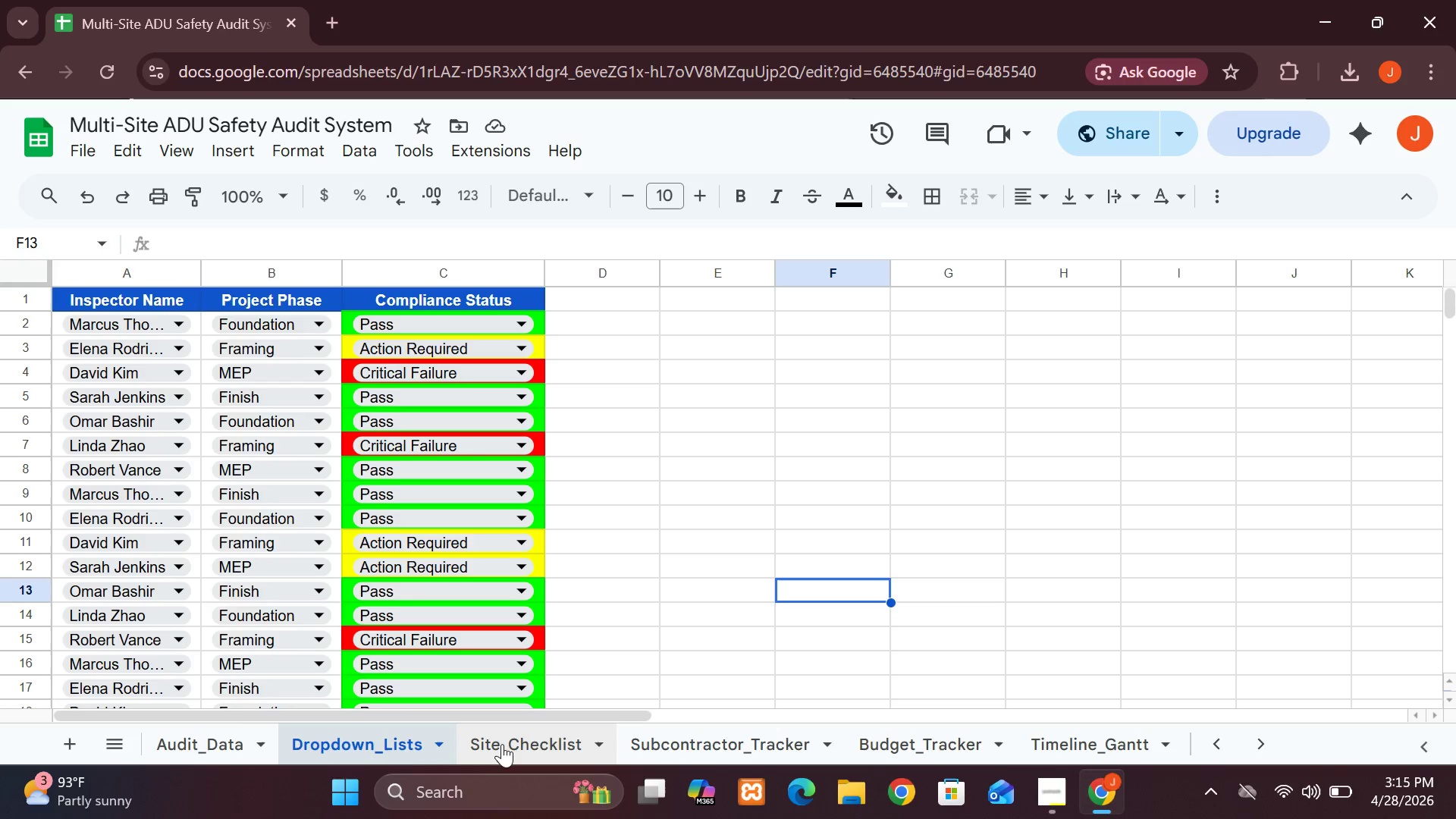 
left_click([508, 747])
 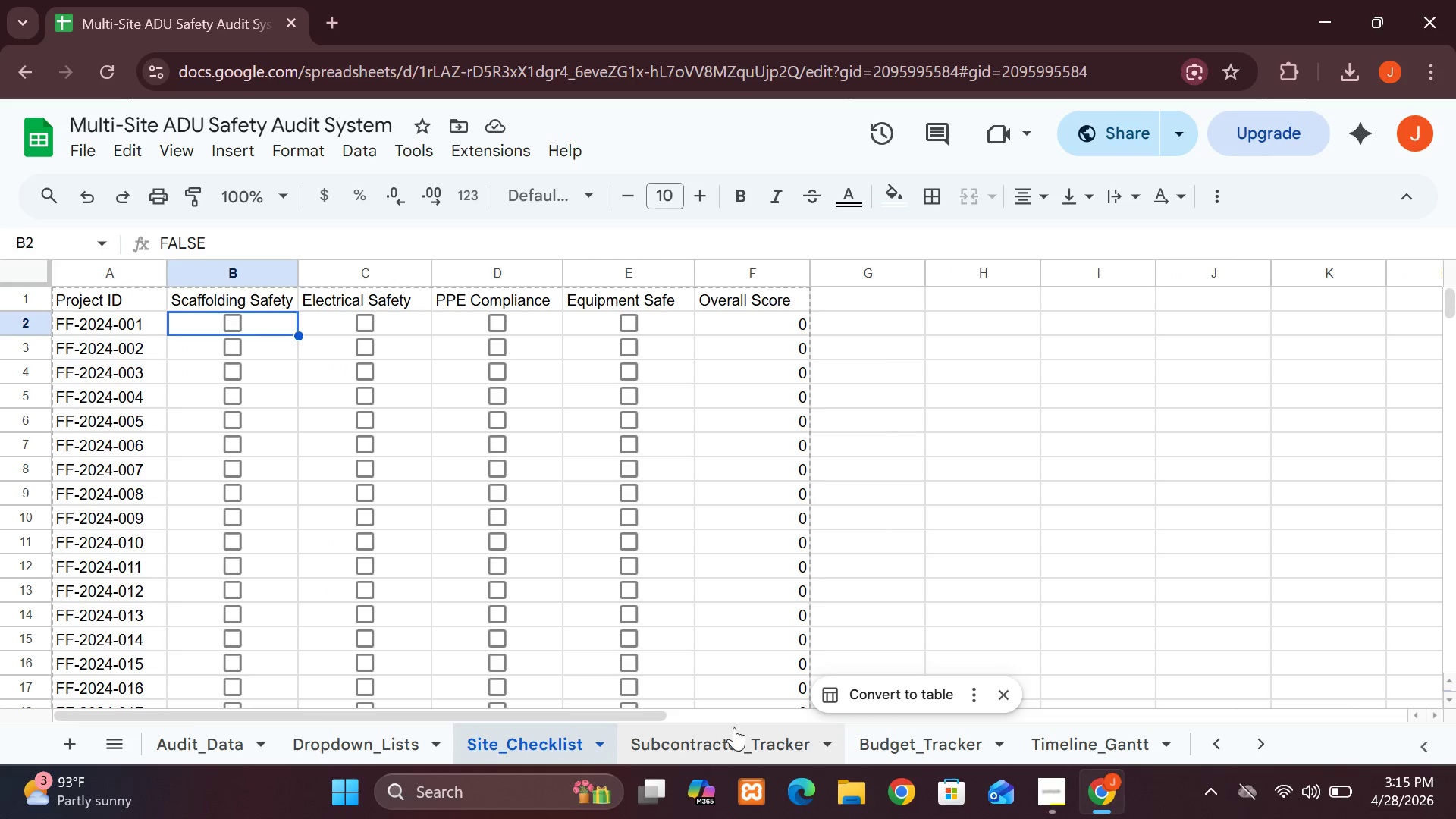 
left_click([708, 742])
 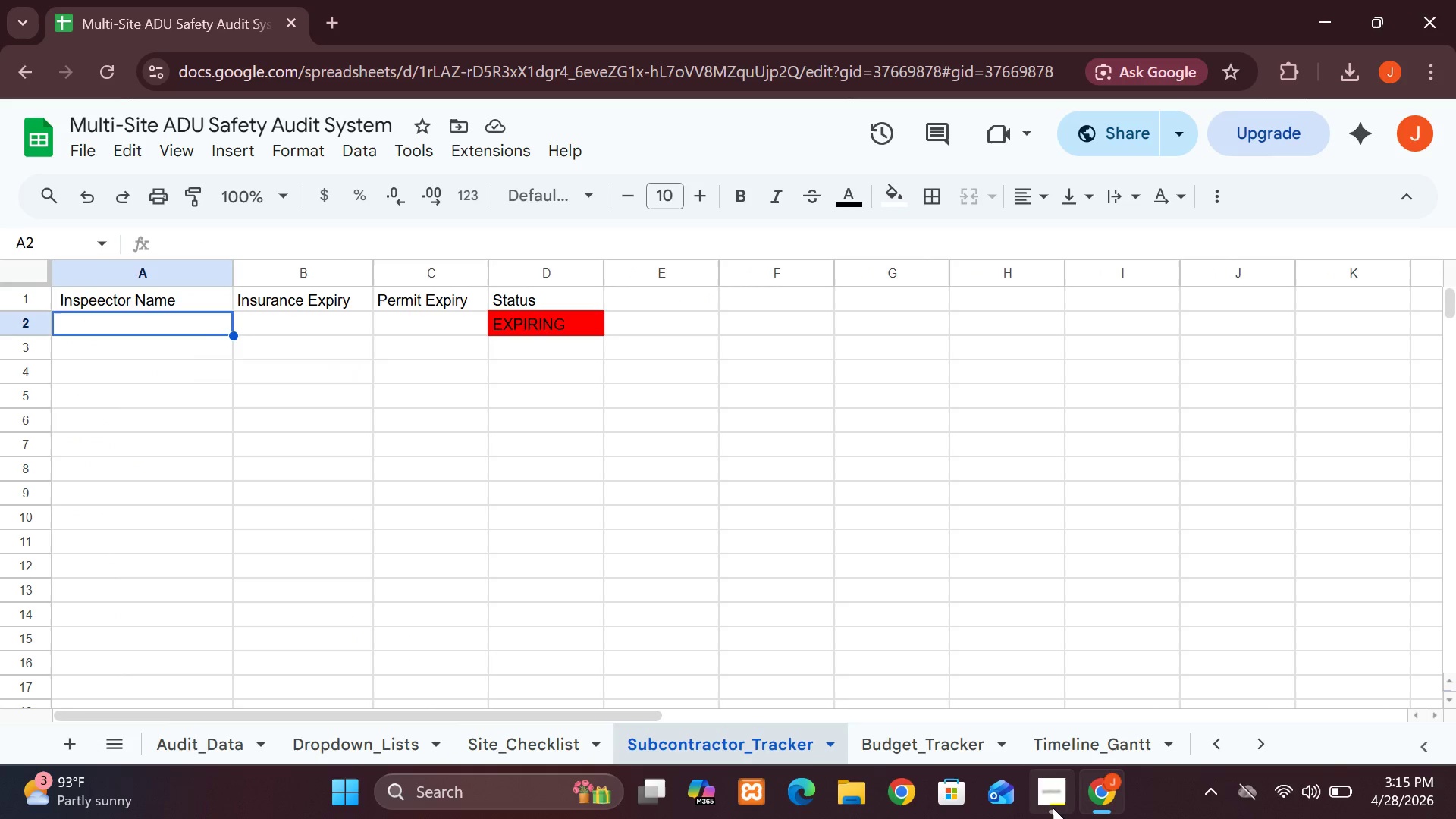 
left_click([1053, 808])